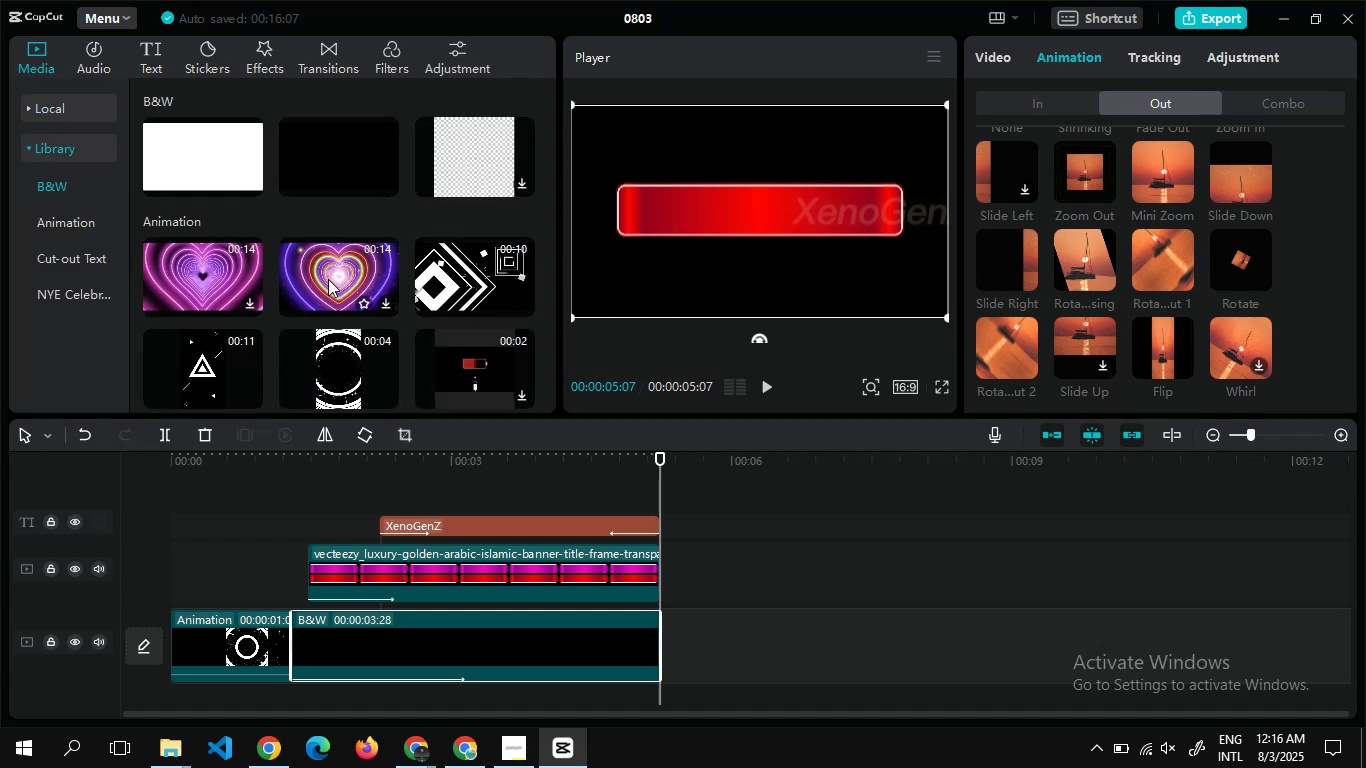 
left_click([389, 185])
 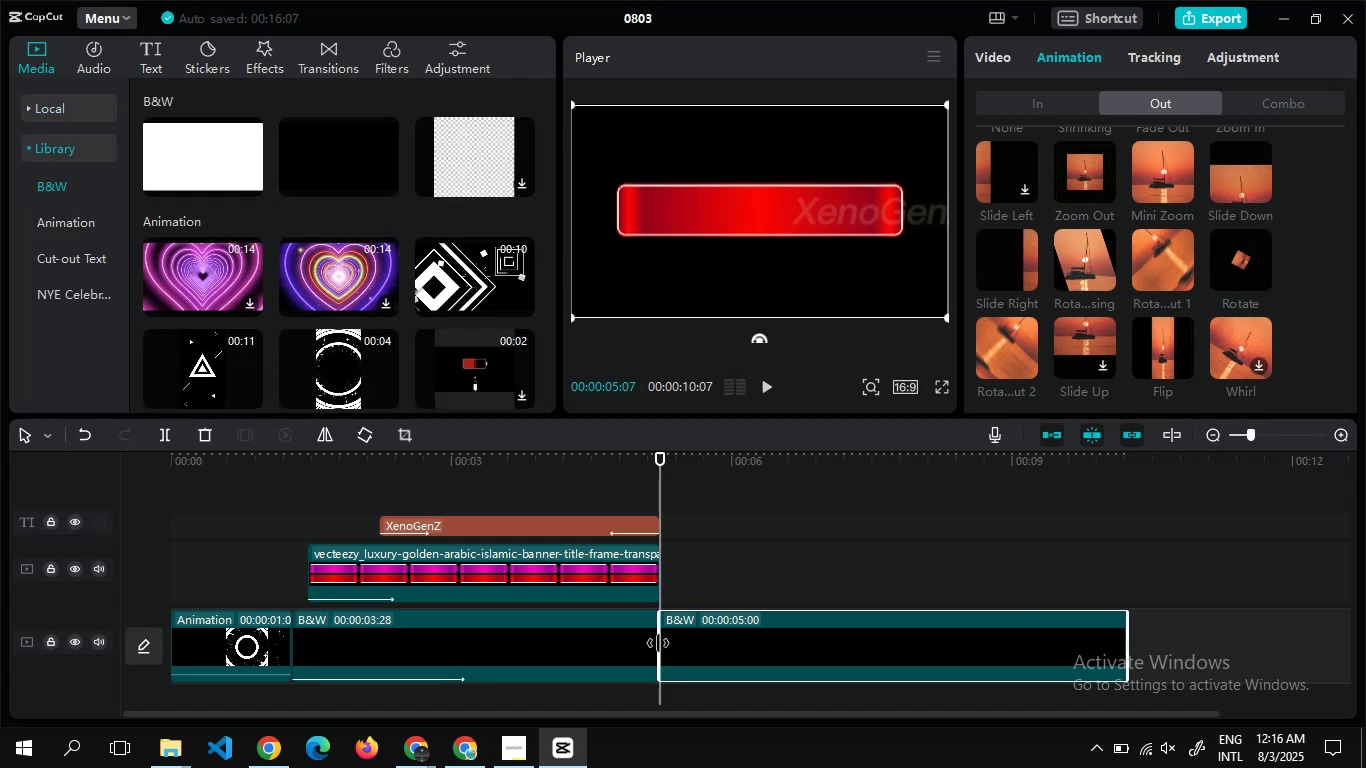 
left_click_drag(start_coordinate=[658, 643], to_coordinate=[664, 649])
 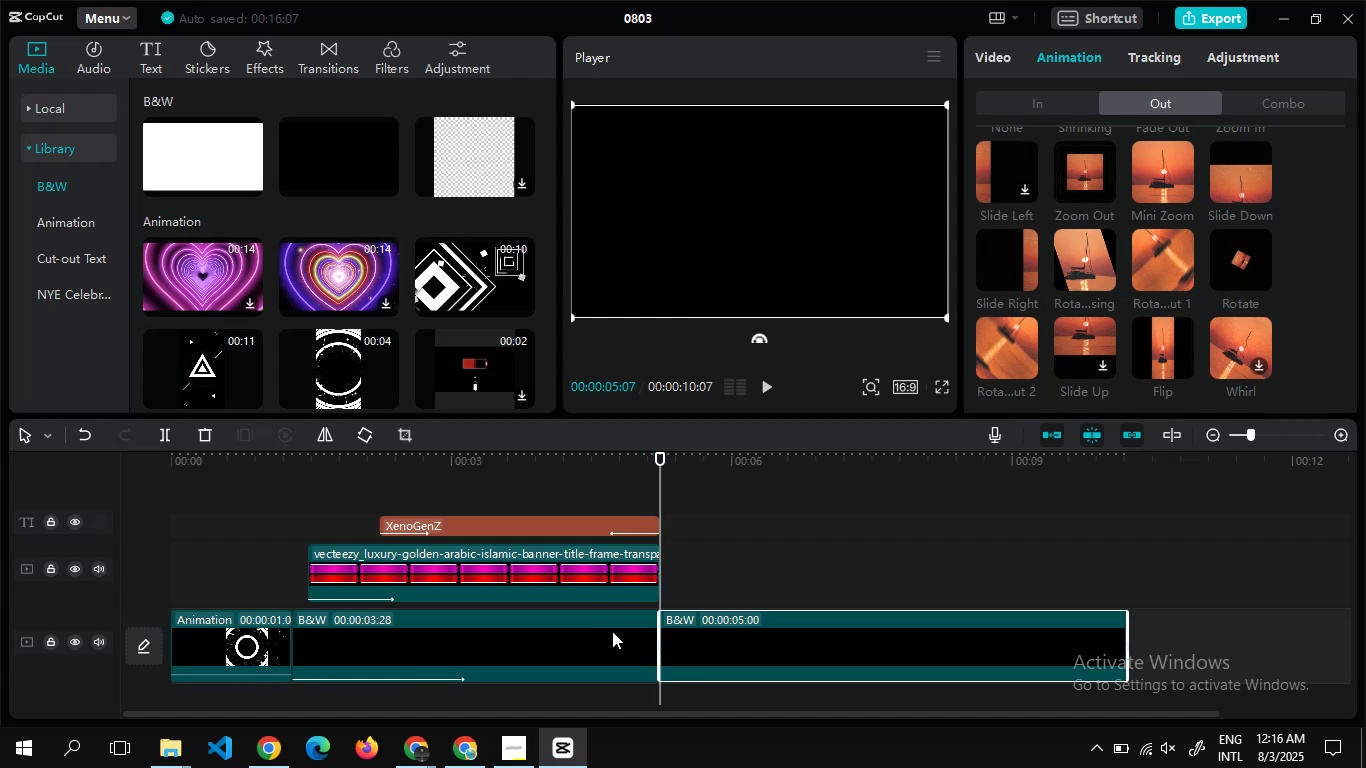 
left_click([612, 631])
 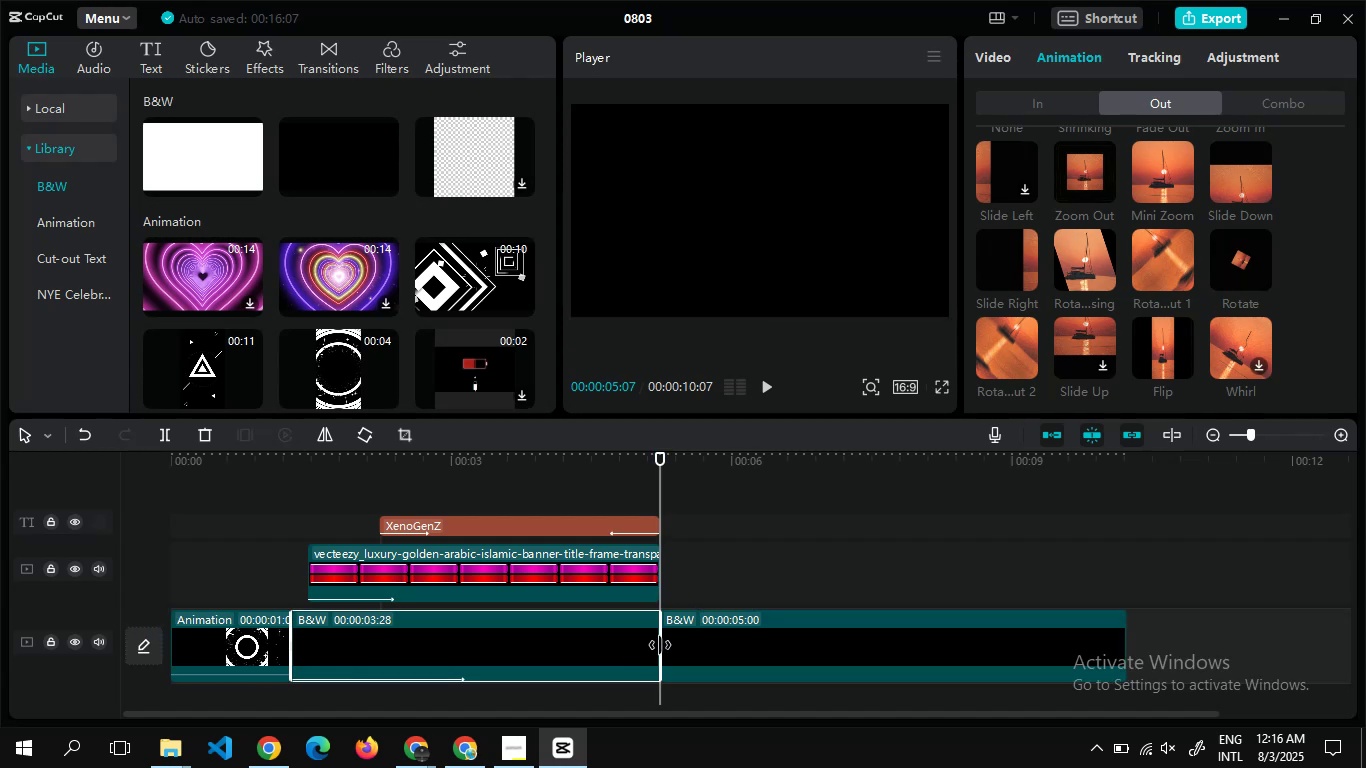 
left_click_drag(start_coordinate=[661, 645], to_coordinate=[597, 642])
 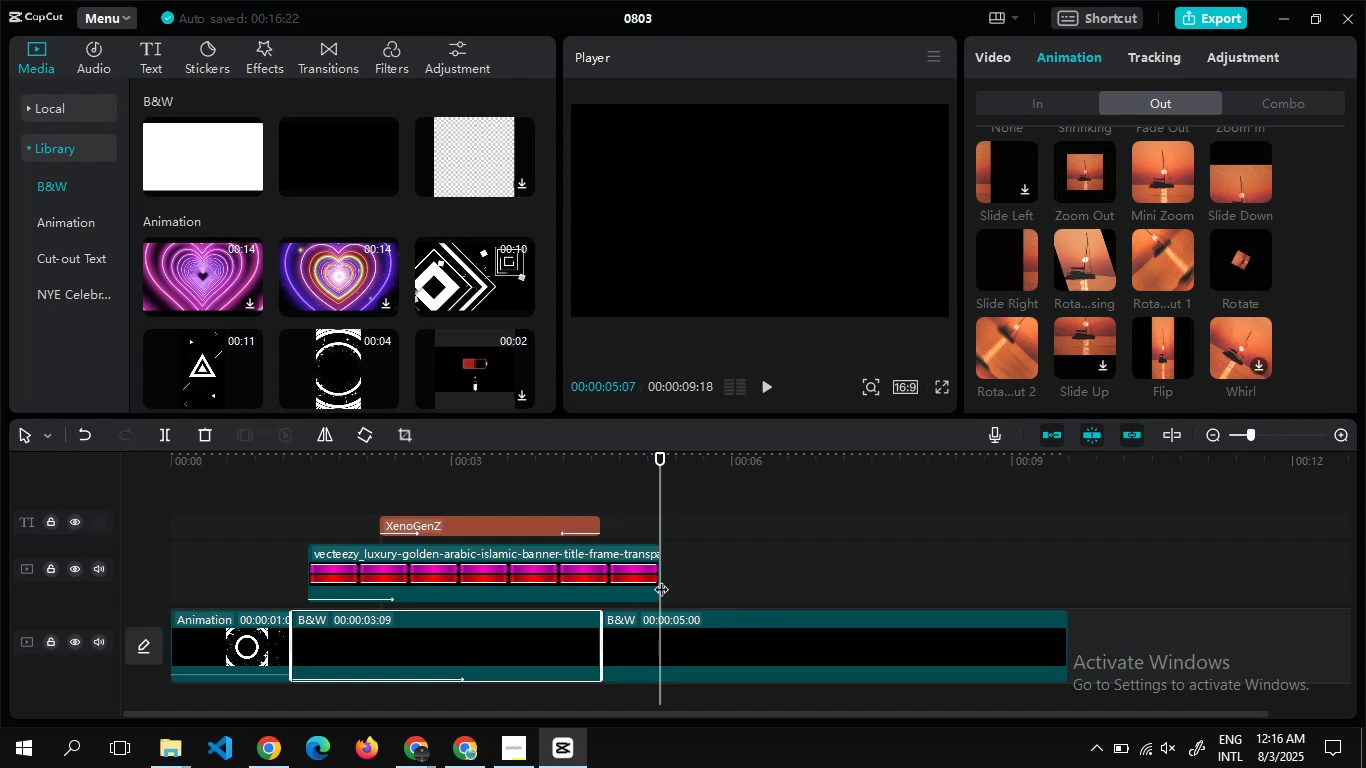 
left_click_drag(start_coordinate=[662, 579], to_coordinate=[683, 588])
 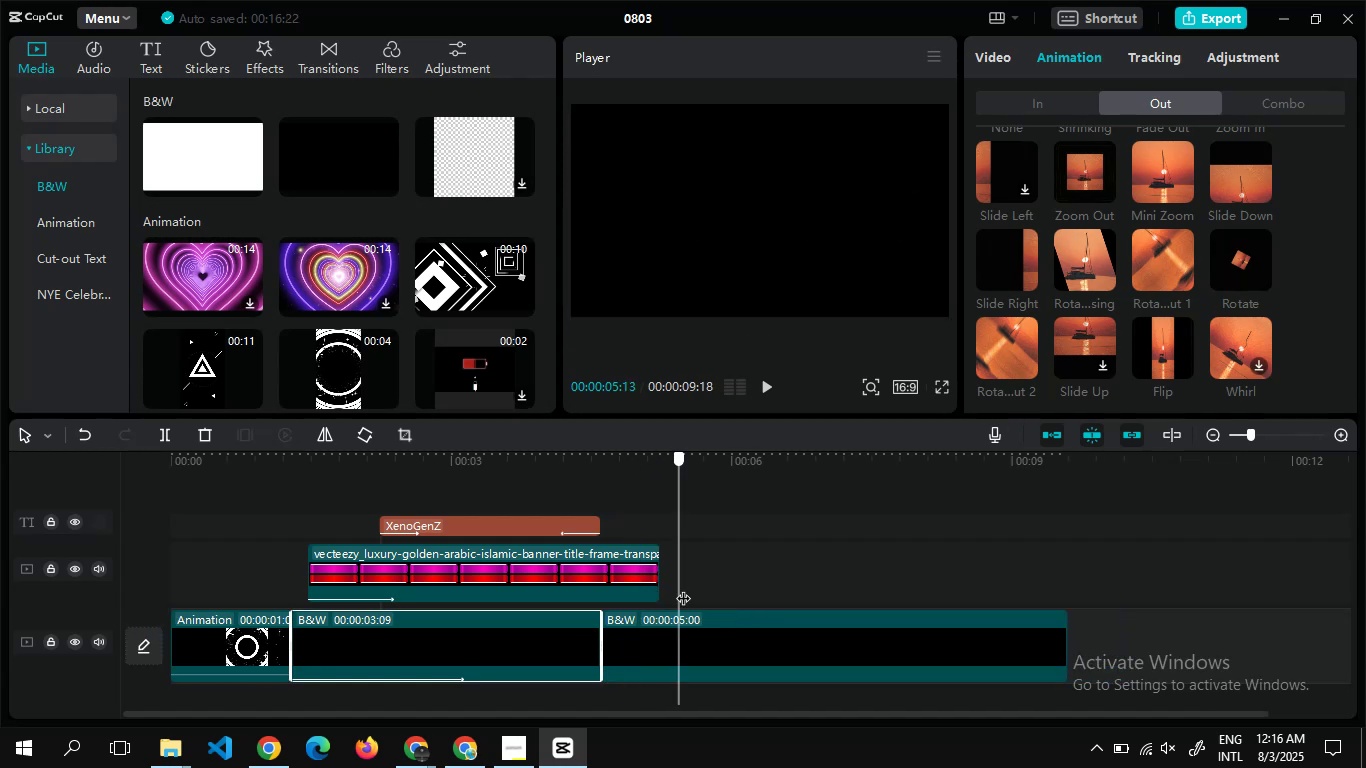 
left_click_drag(start_coordinate=[683, 588], to_coordinate=[622, 564])
 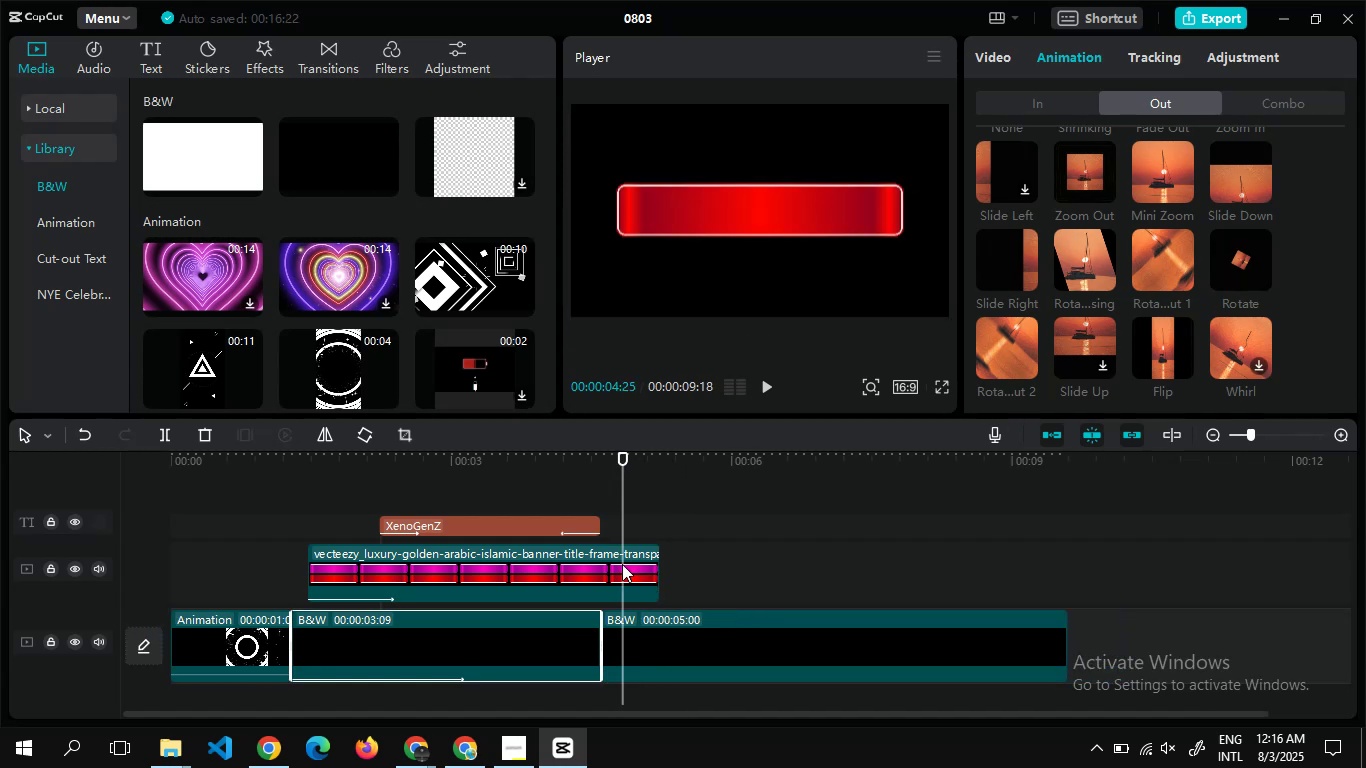 
left_click([622, 564])
 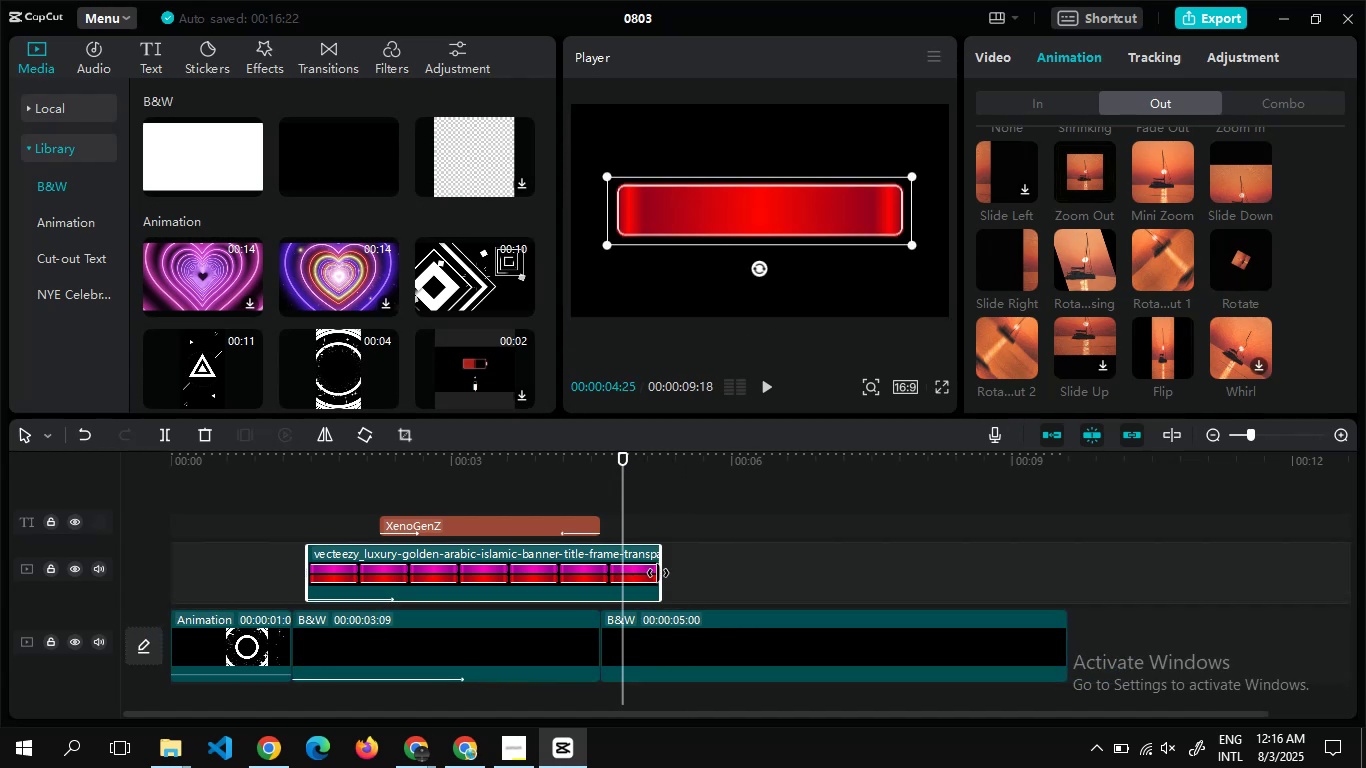 
left_click_drag(start_coordinate=[658, 573], to_coordinate=[599, 578])
 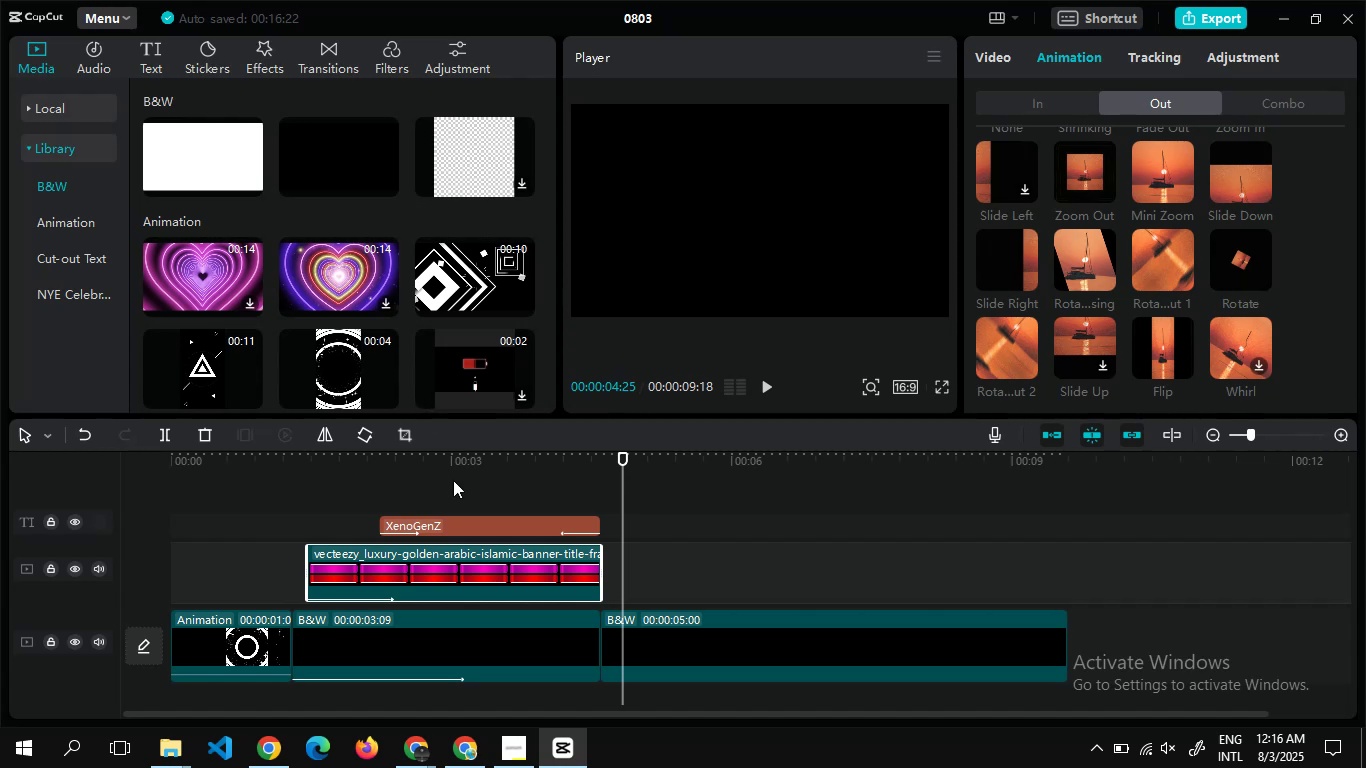 
double_click([453, 480])
 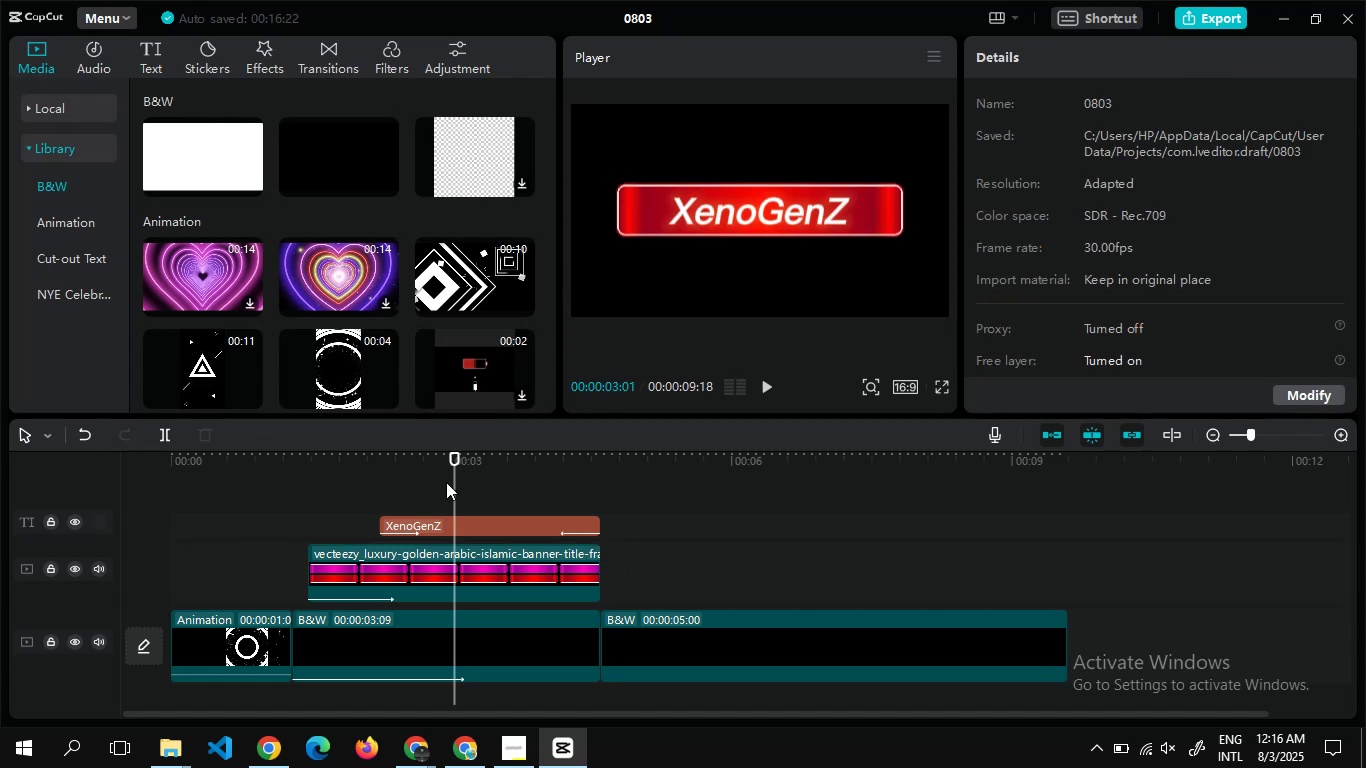 
double_click([446, 482])
 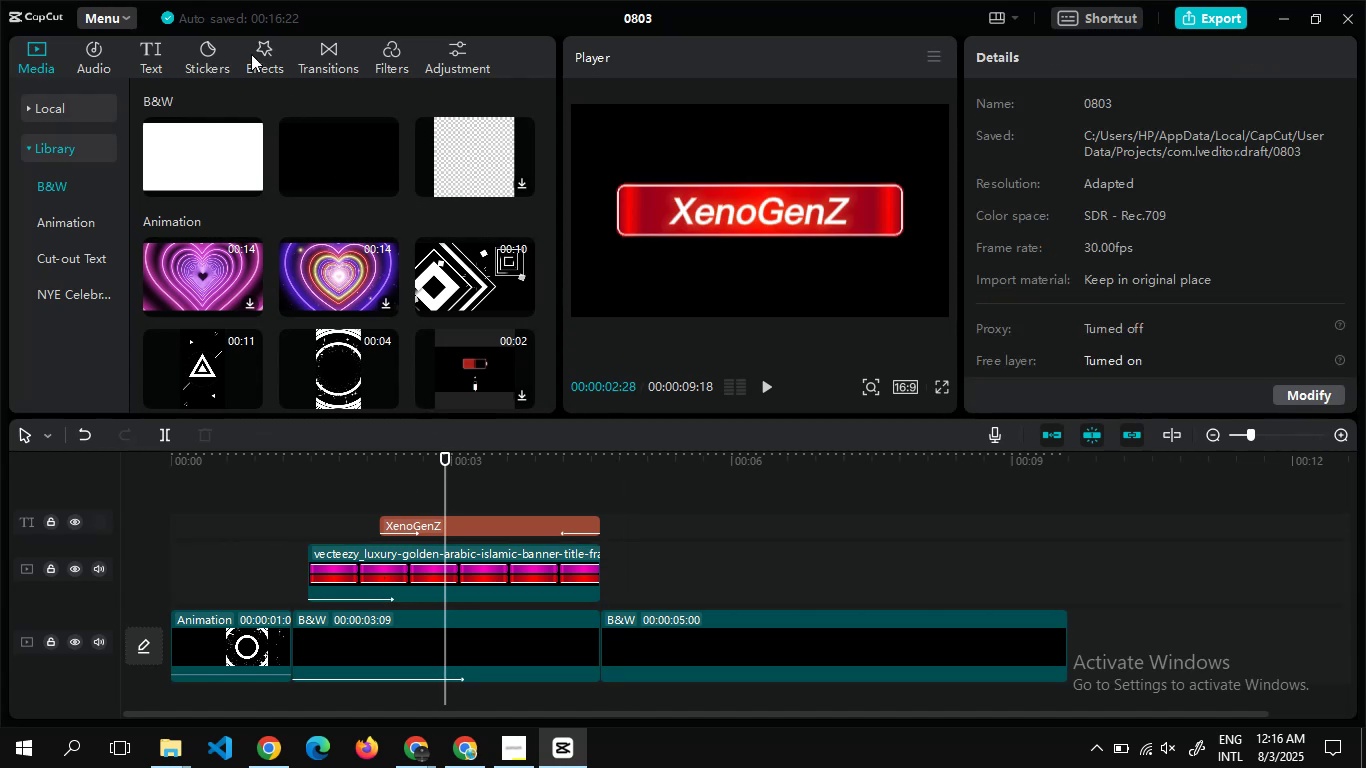 
wait(5.59)
 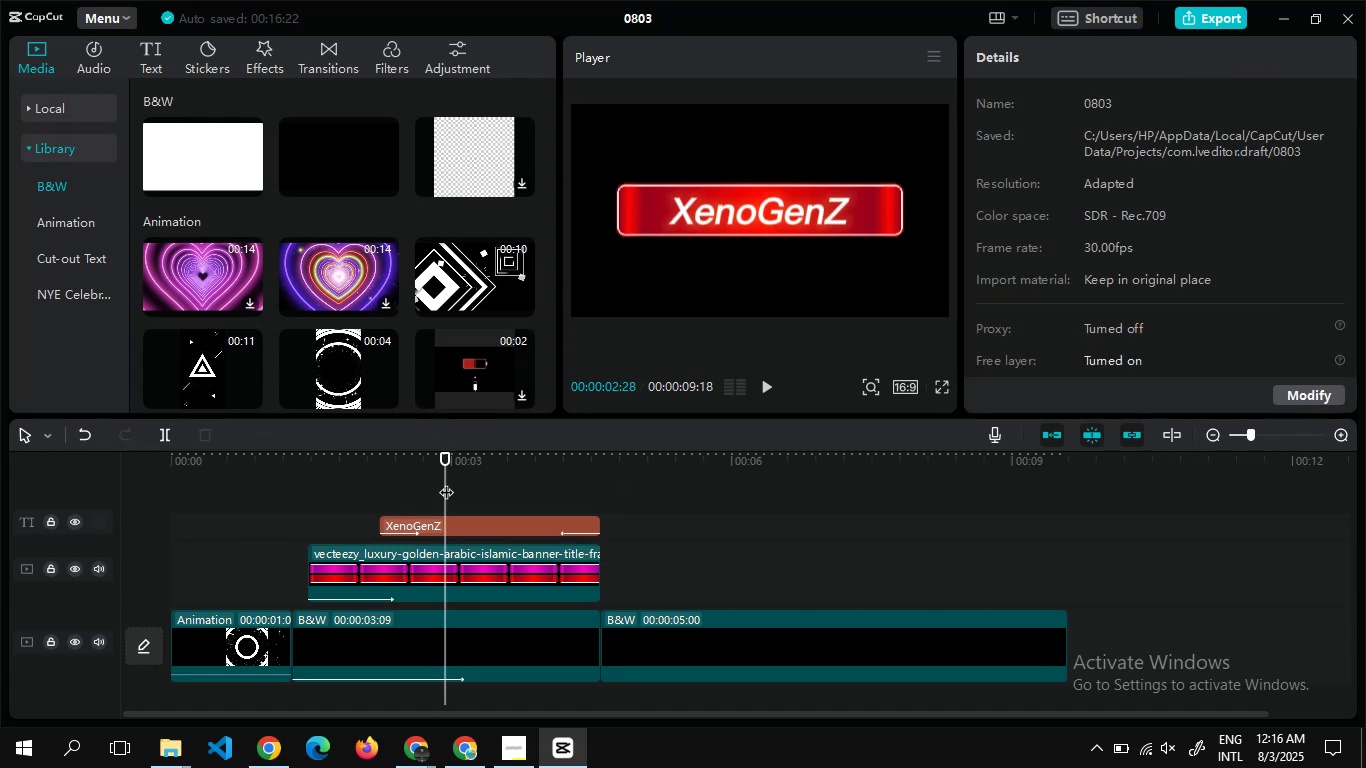 
left_click([274, 55])
 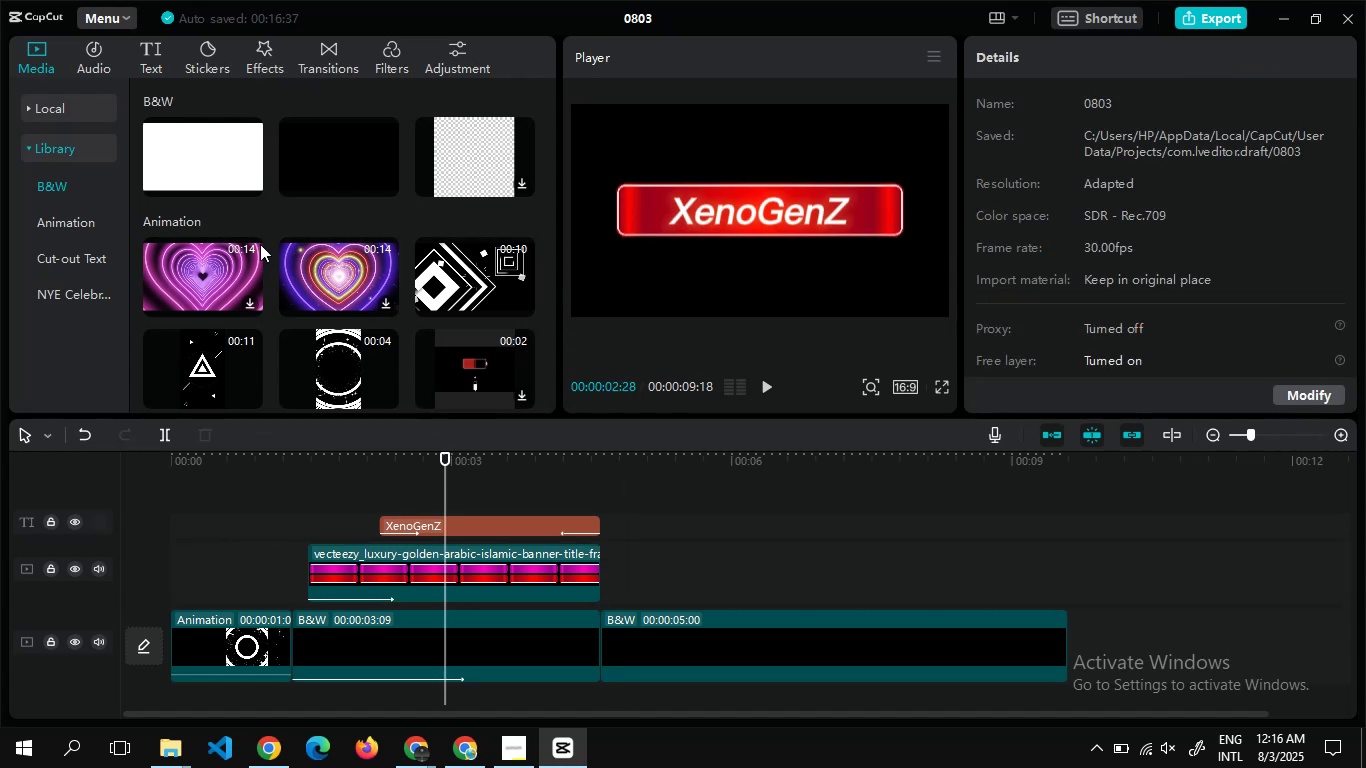 
mouse_move([217, 256])
 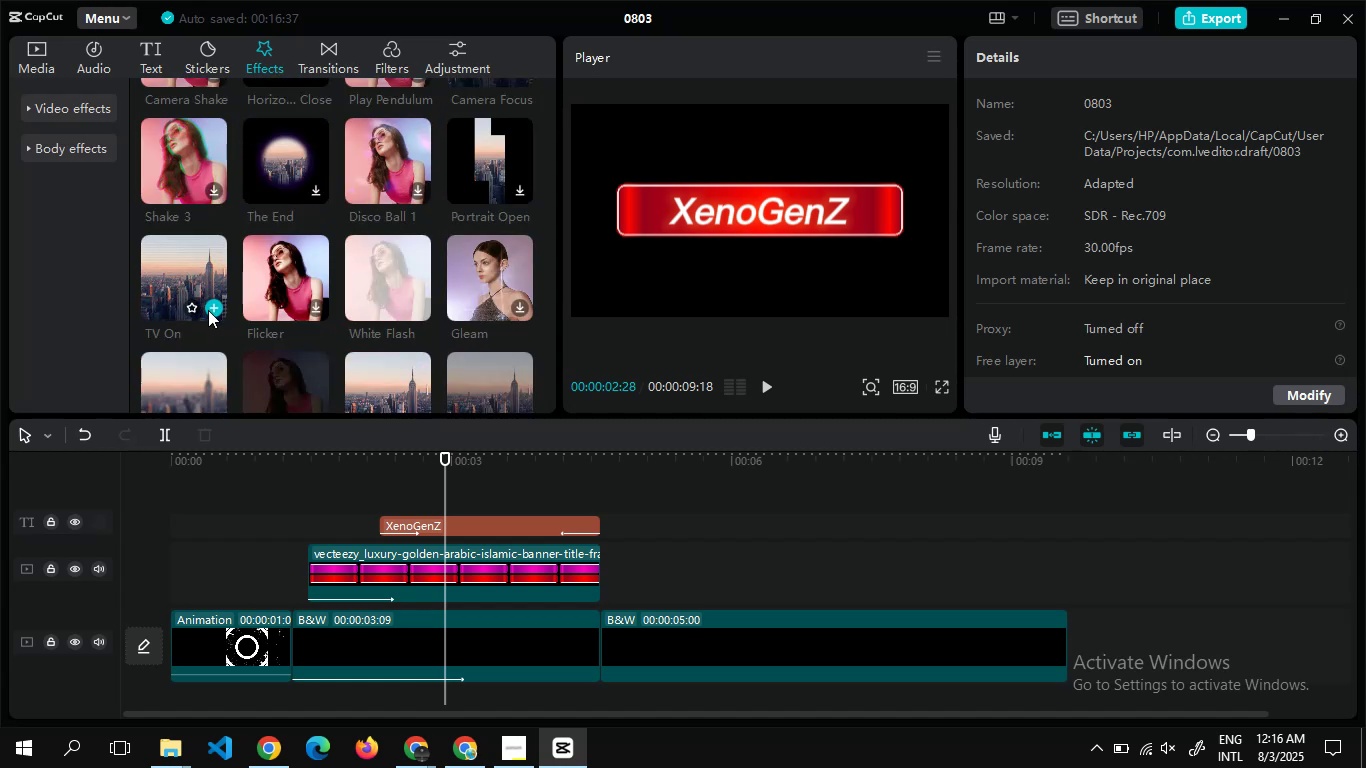 
left_click([208, 310])
 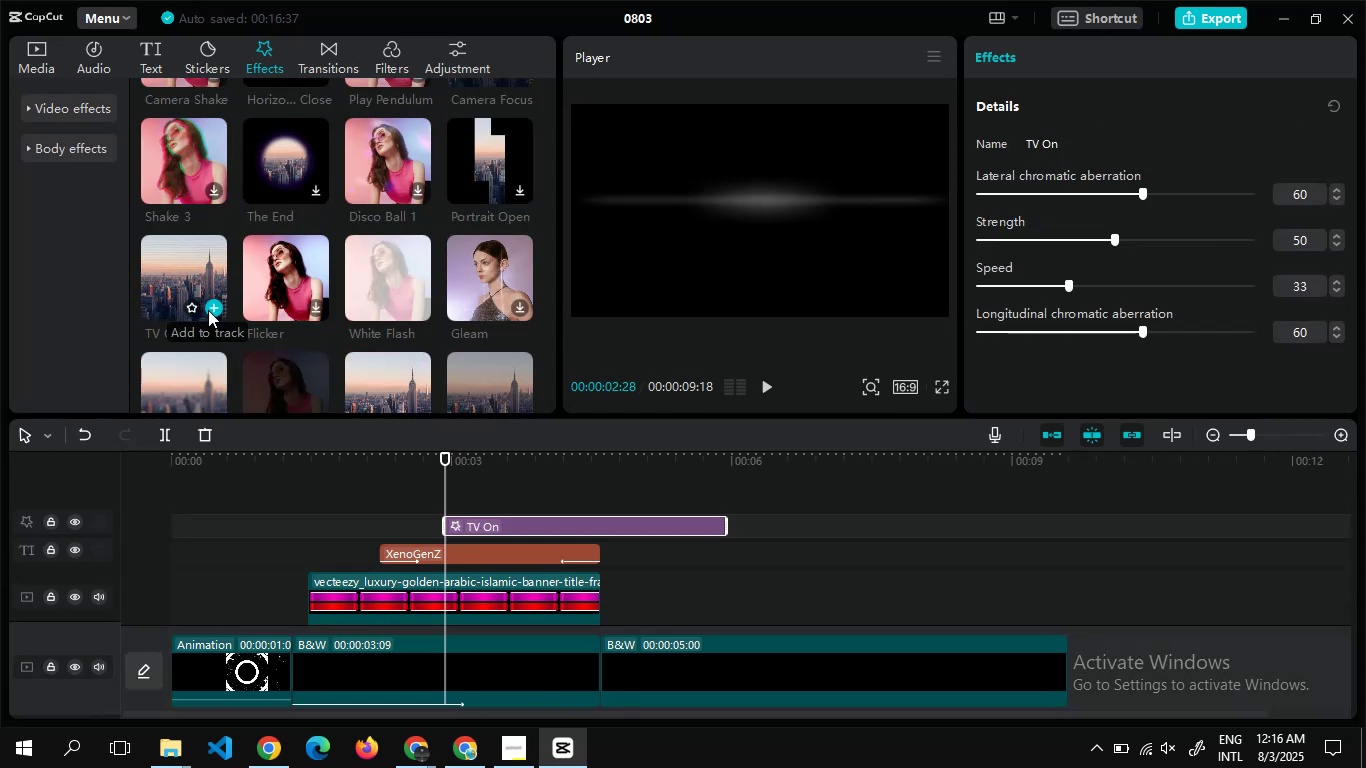 
wait(7.12)
 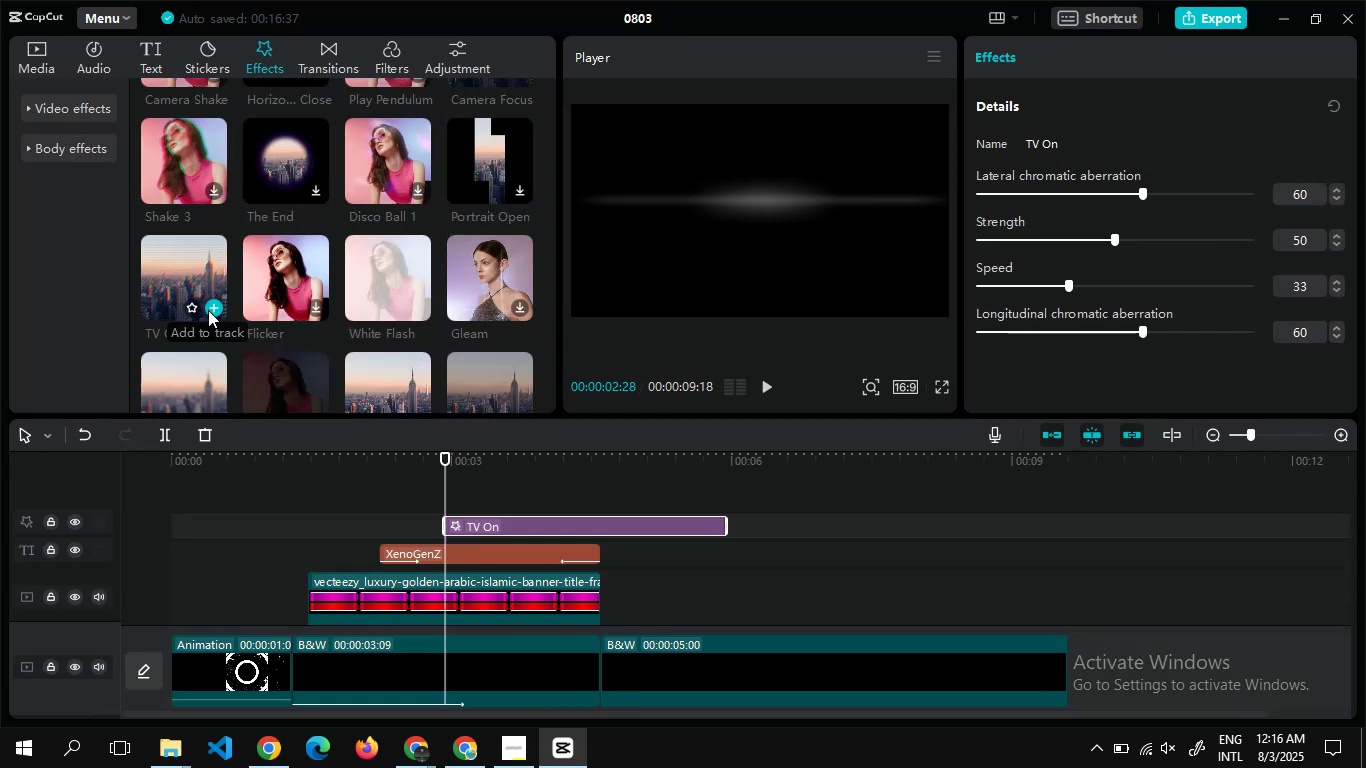 
left_click_drag(start_coordinate=[725, 523], to_coordinate=[542, 514])
 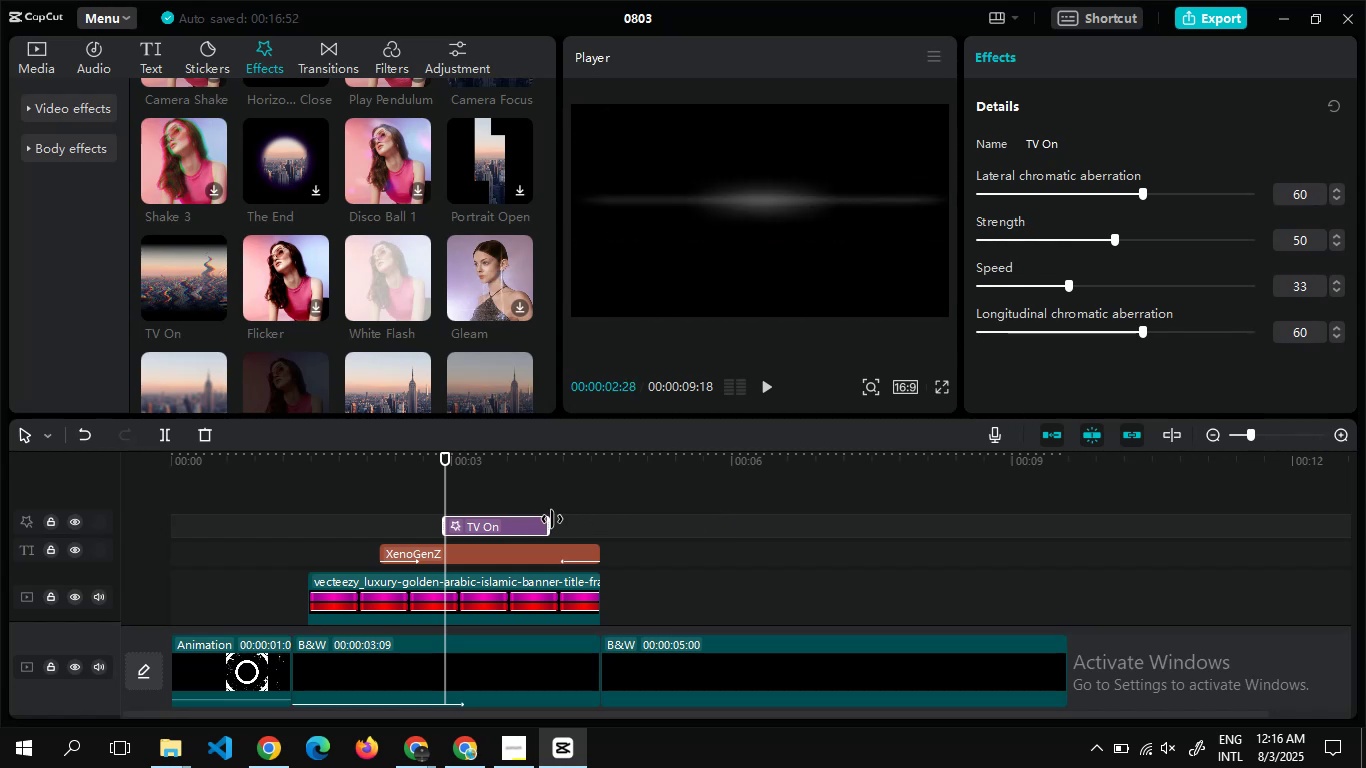 
left_click_drag(start_coordinate=[550, 519], to_coordinate=[544, 520])
 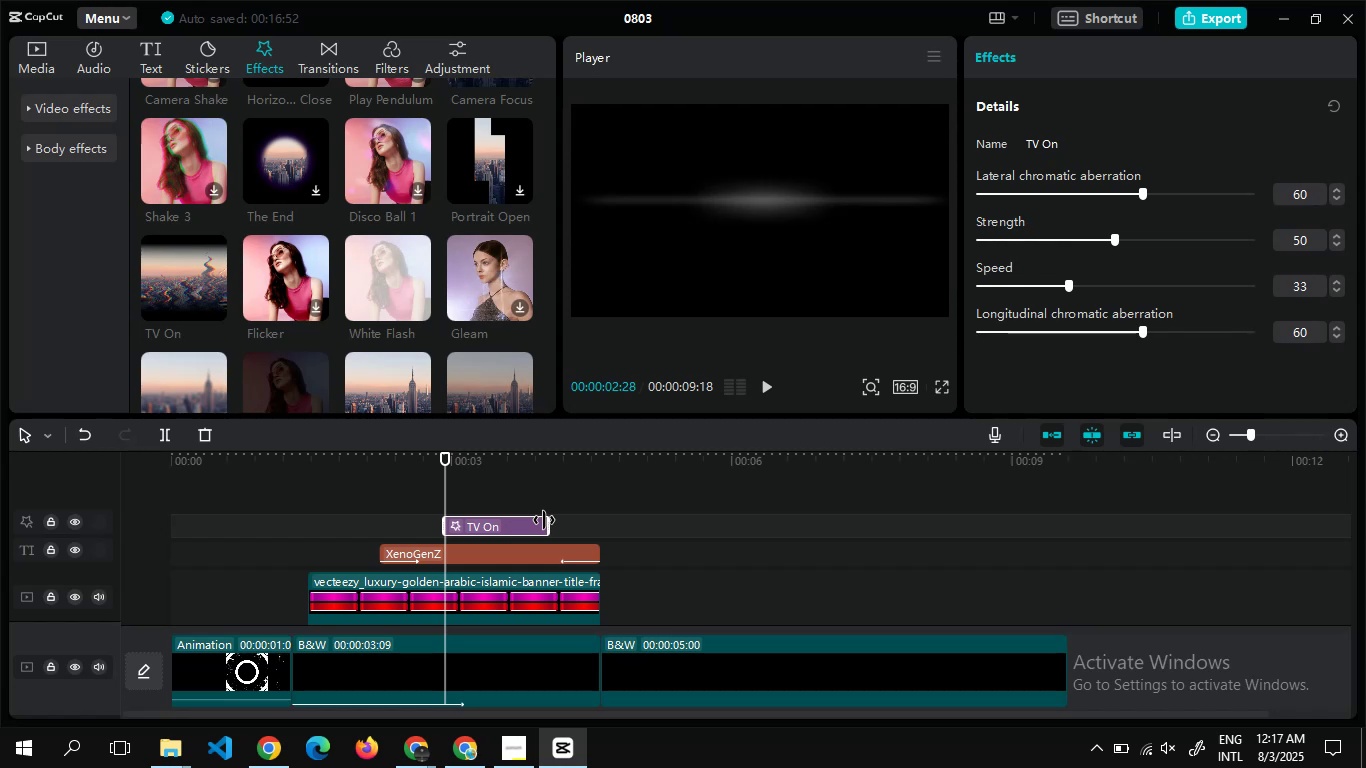 
wait(10.37)
 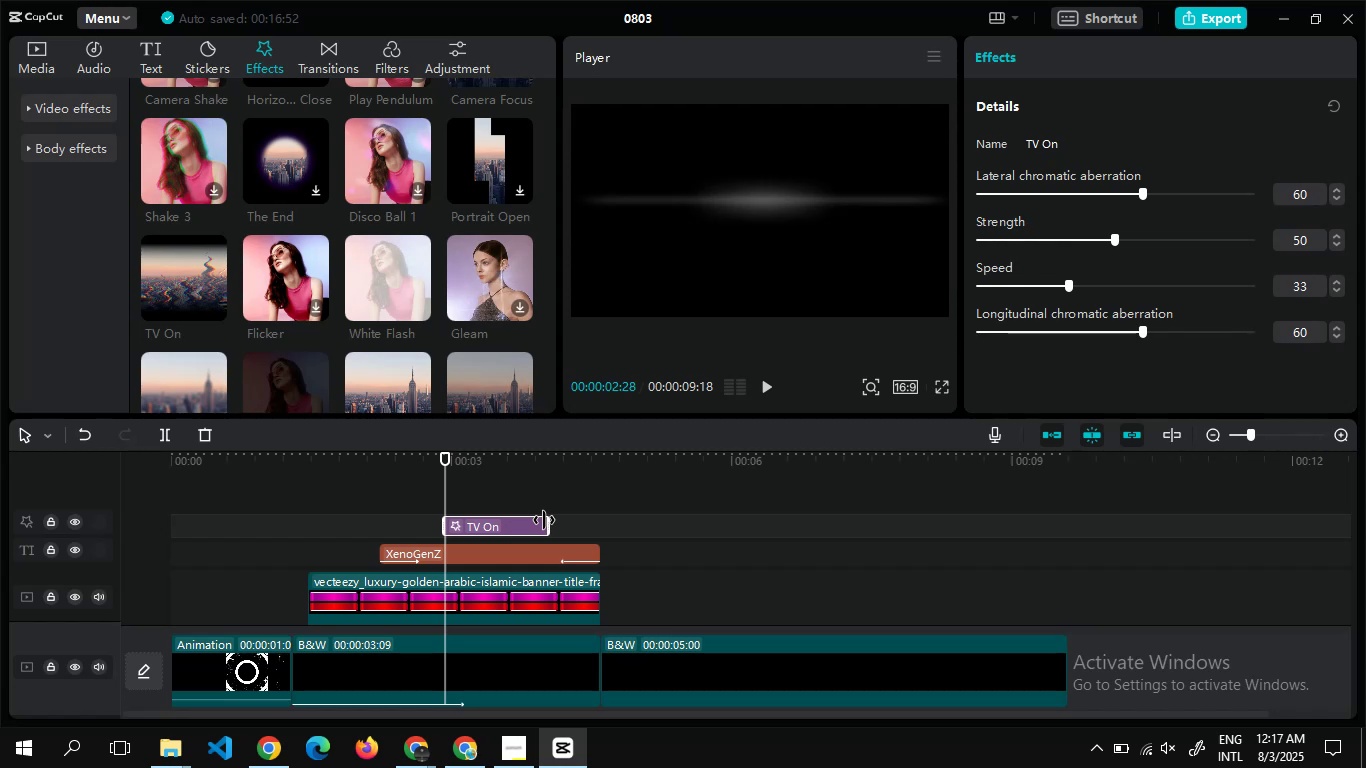 
double_click([617, 512])
 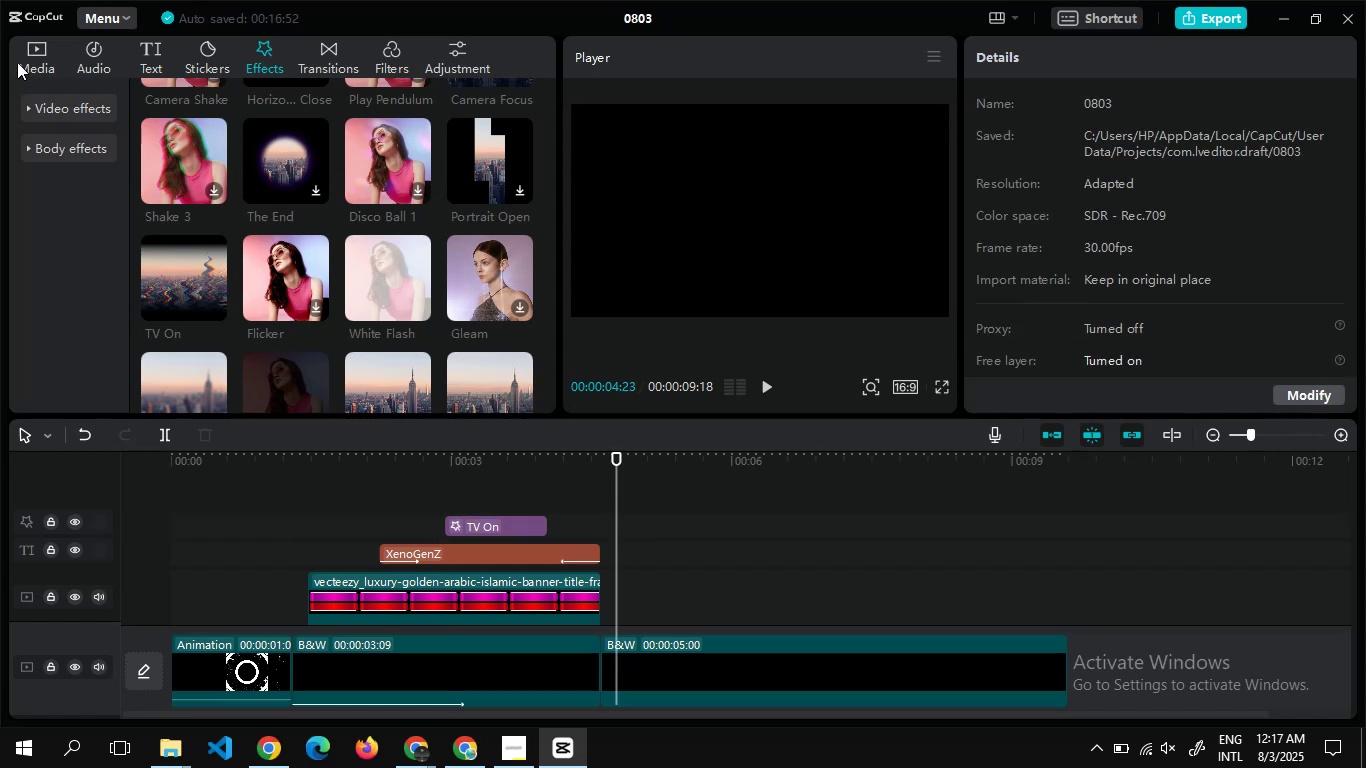 
left_click([27, 62])
 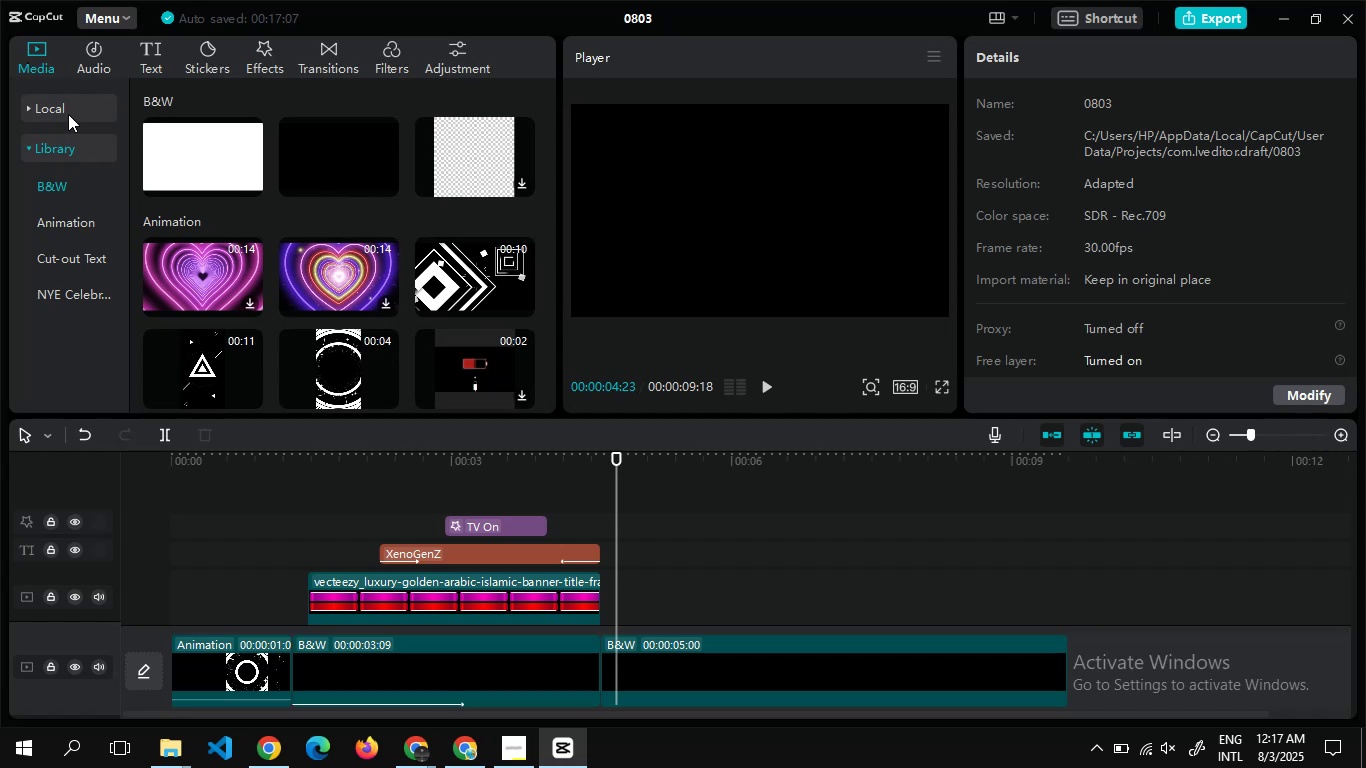 
left_click([60, 106])
 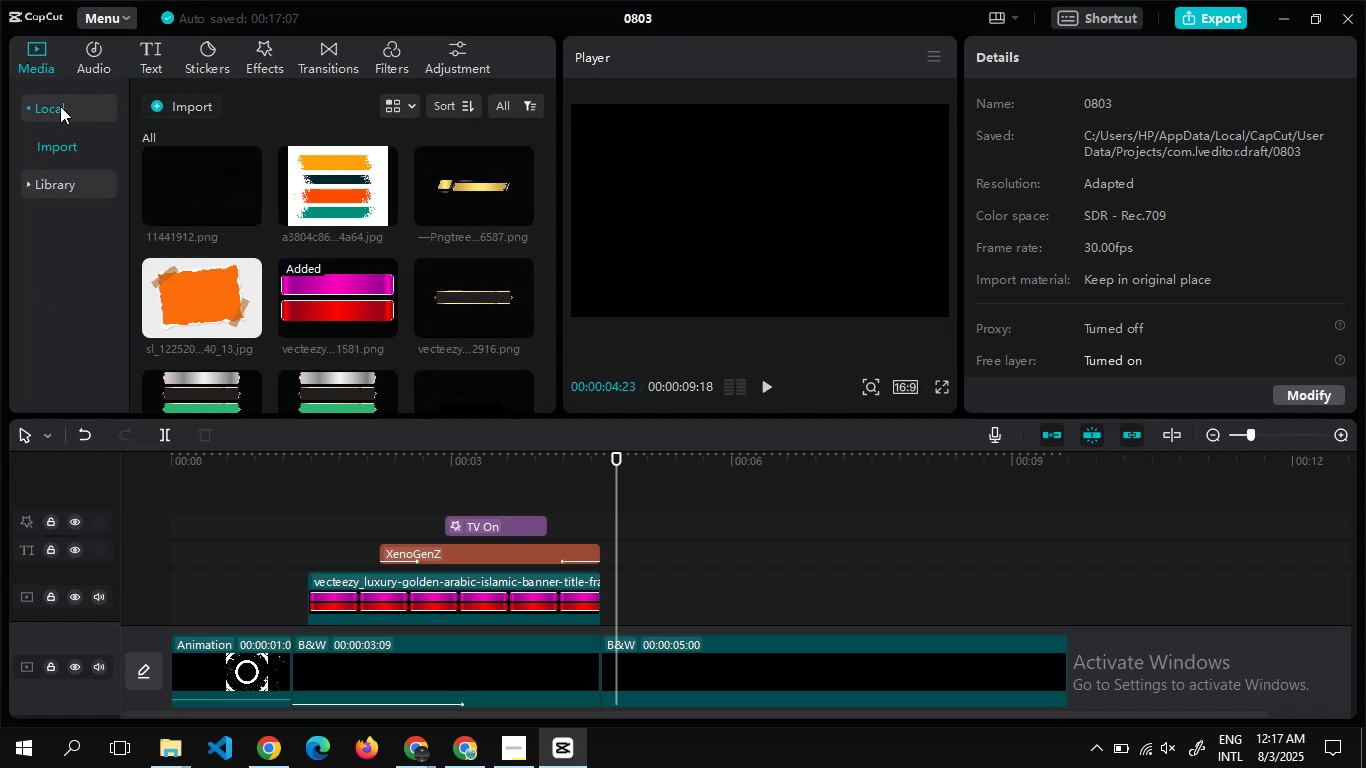 
mouse_move([352, 217])
 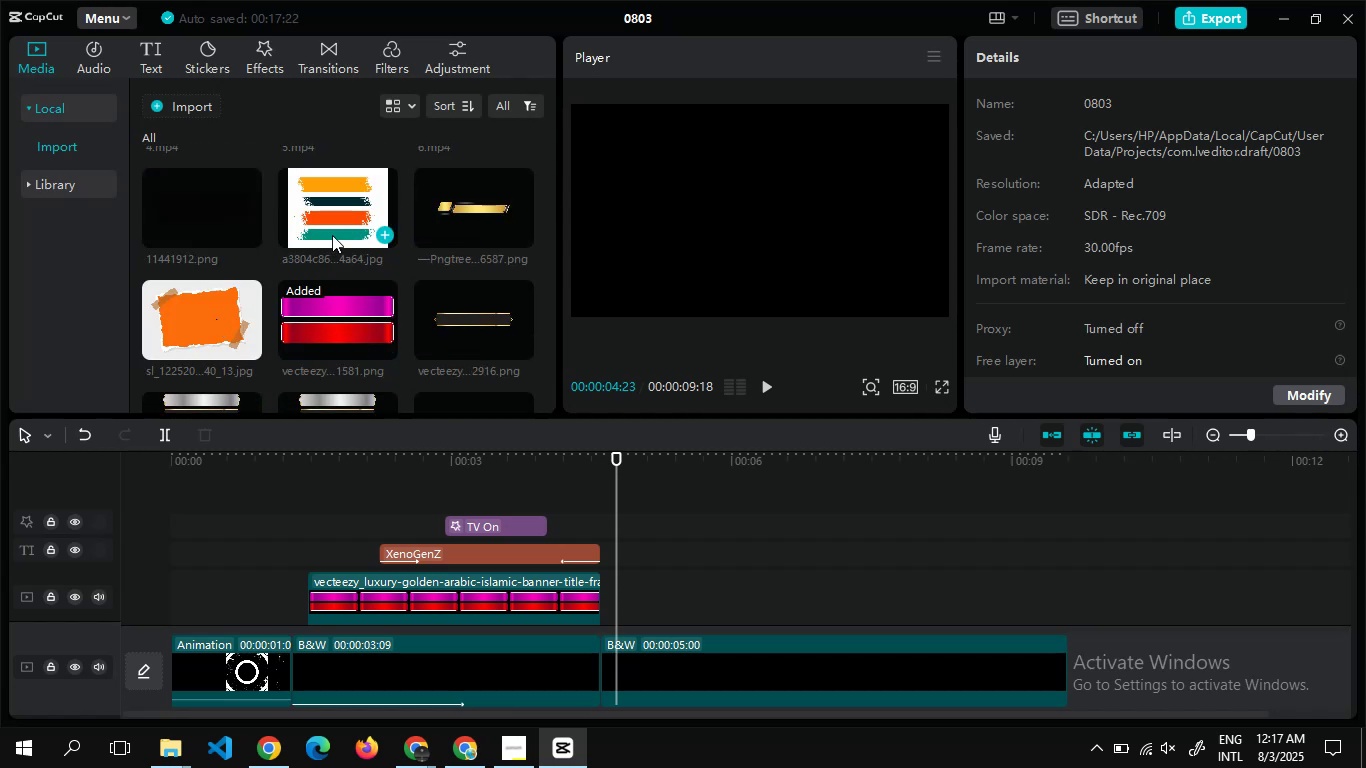 
left_click([332, 235])
 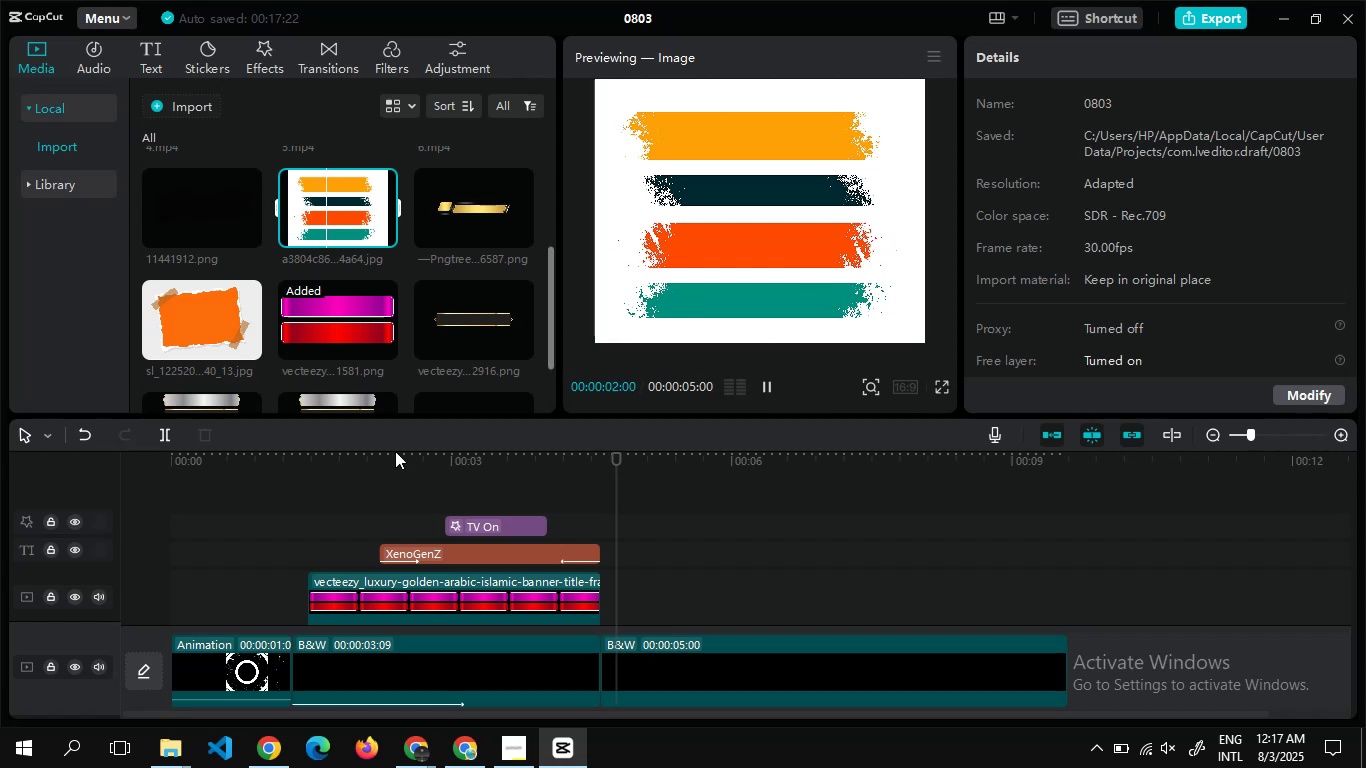 
left_click_drag(start_coordinate=[692, 229], to_coordinate=[530, 356])
 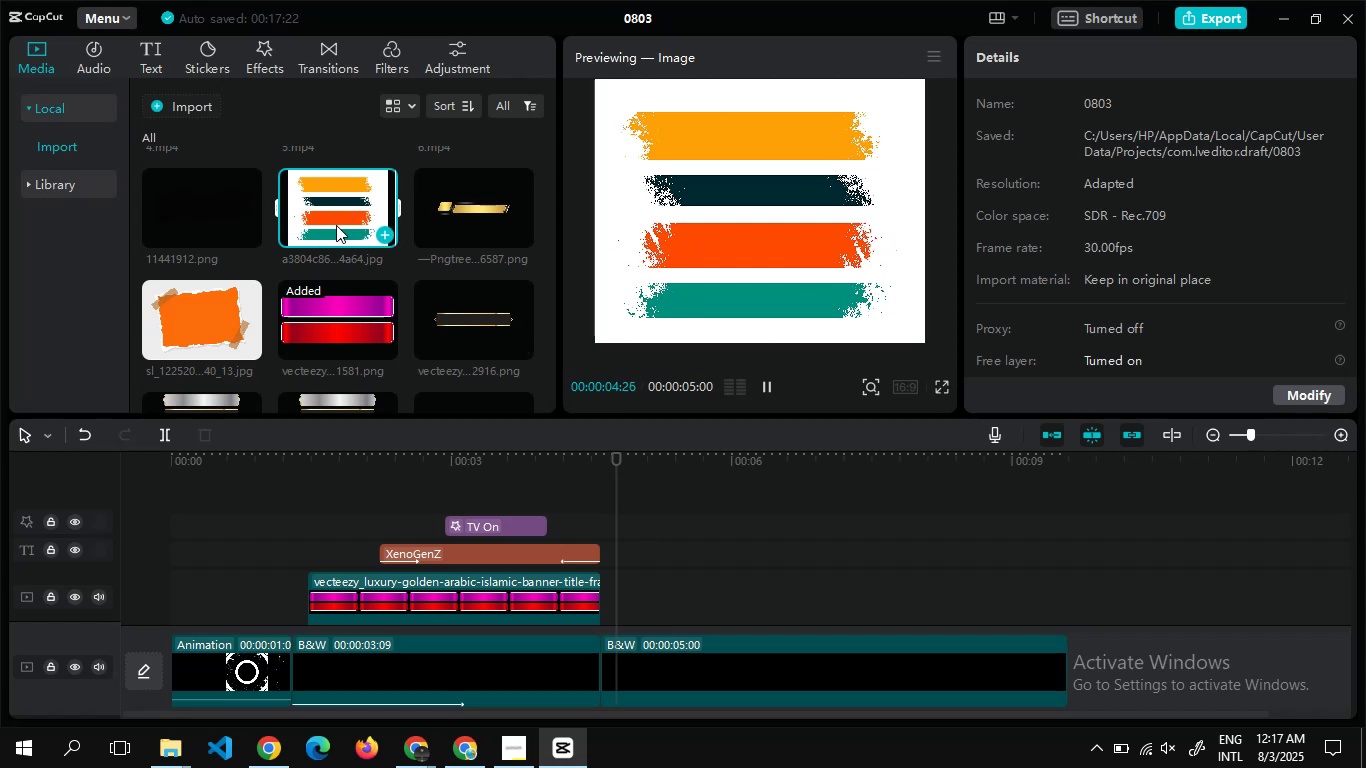 
left_click_drag(start_coordinate=[336, 226], to_coordinate=[611, 593])
 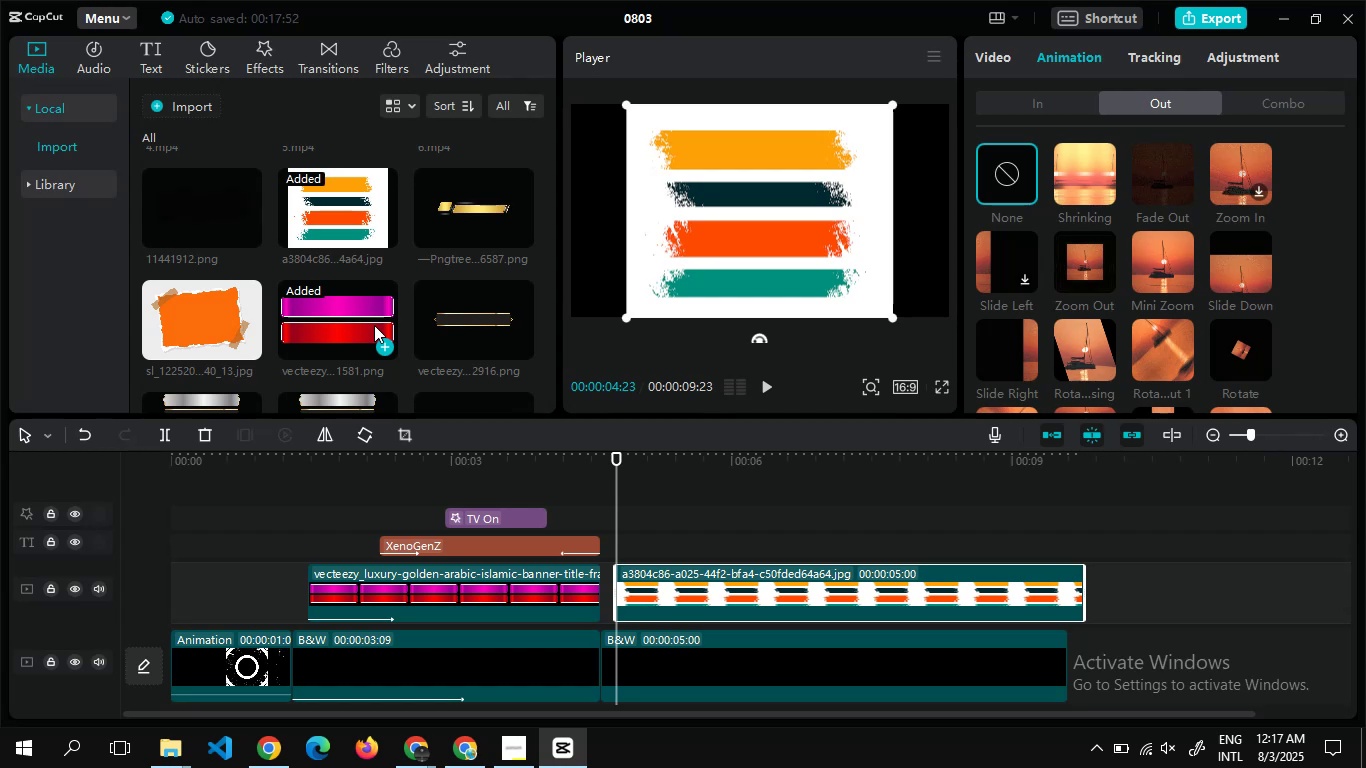 
wait(26.66)
 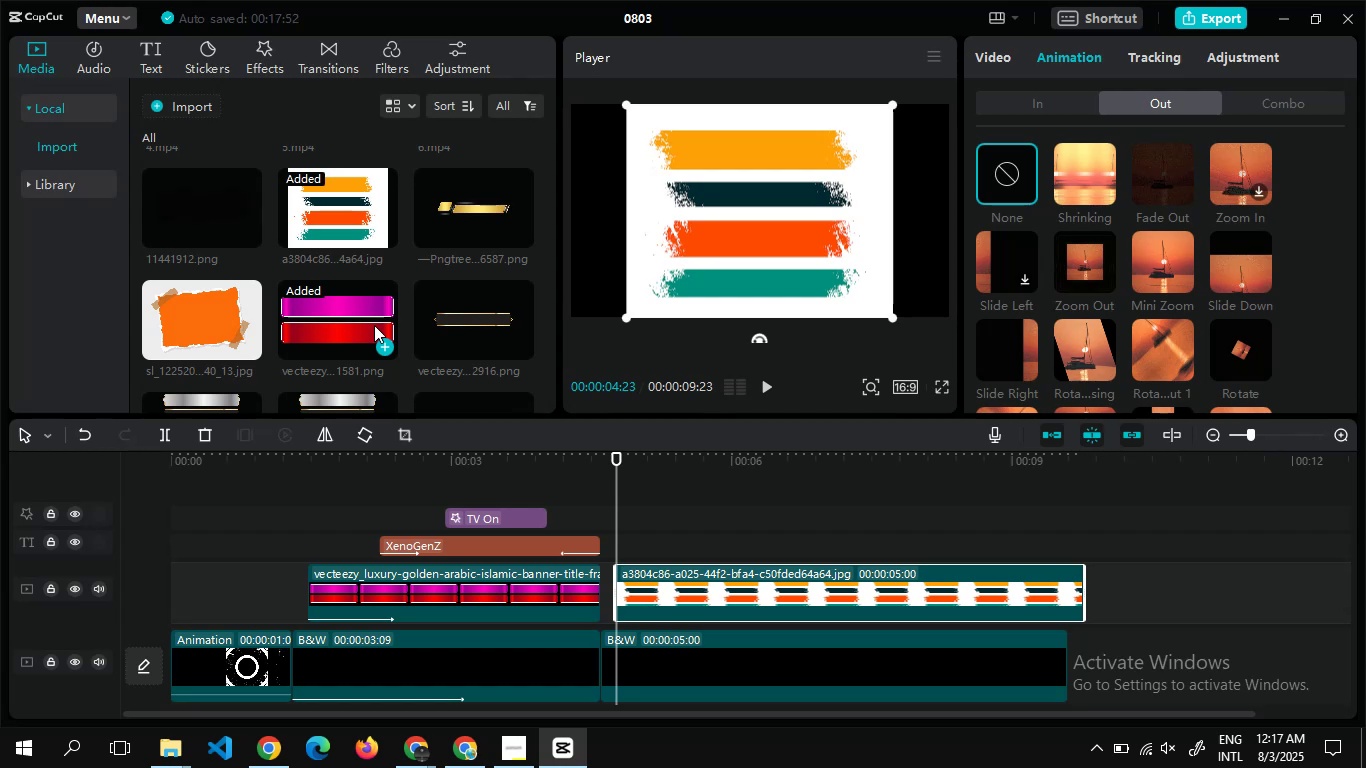 
left_click([403, 434])
 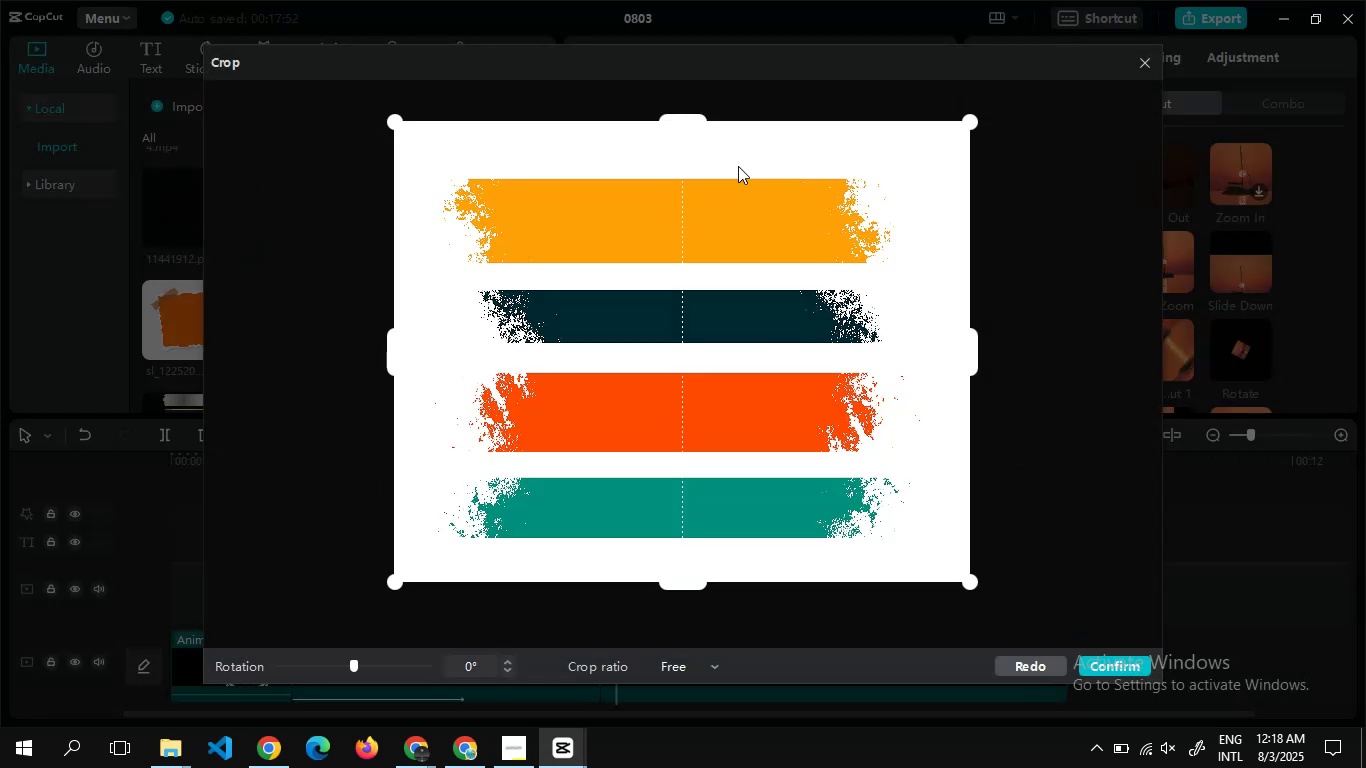 
left_click_drag(start_coordinate=[694, 112], to_coordinate=[677, 112])
 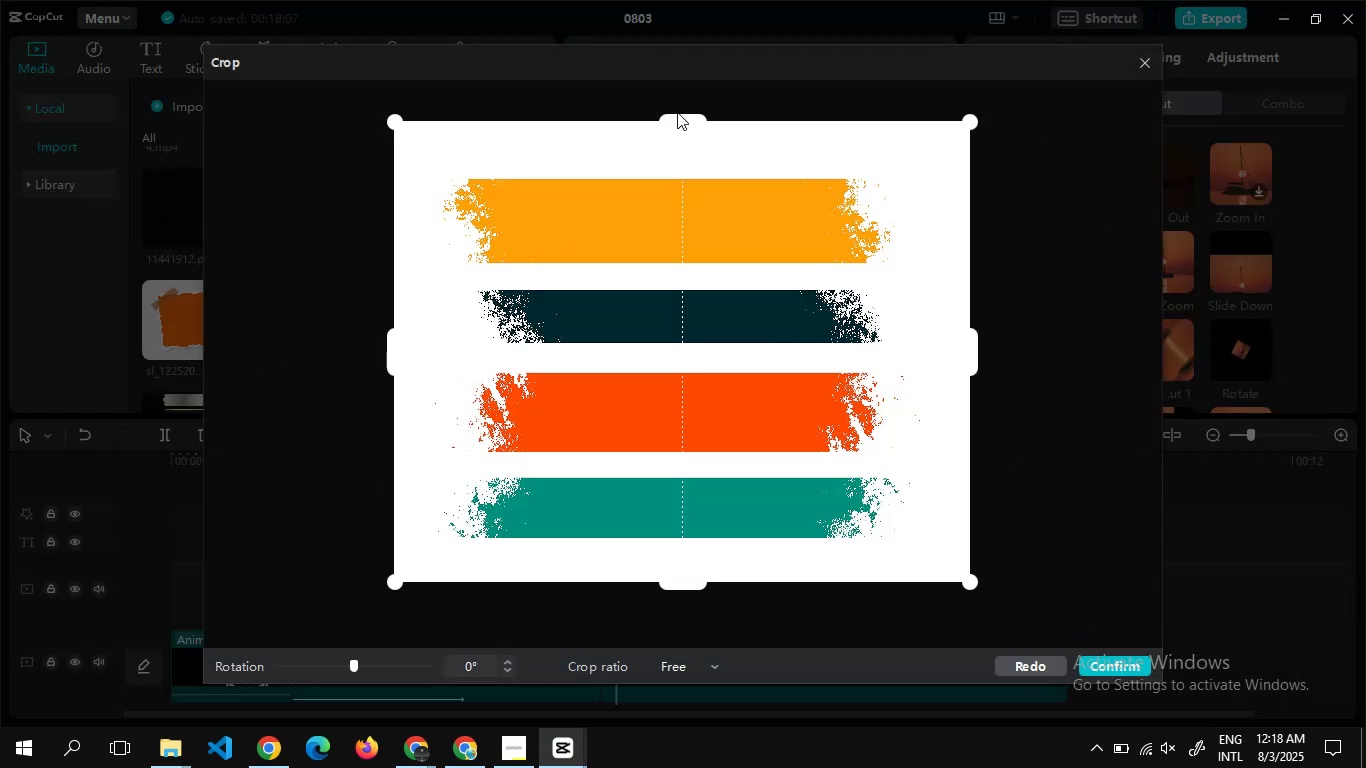 
left_click_drag(start_coordinate=[677, 112], to_coordinate=[636, 299])
 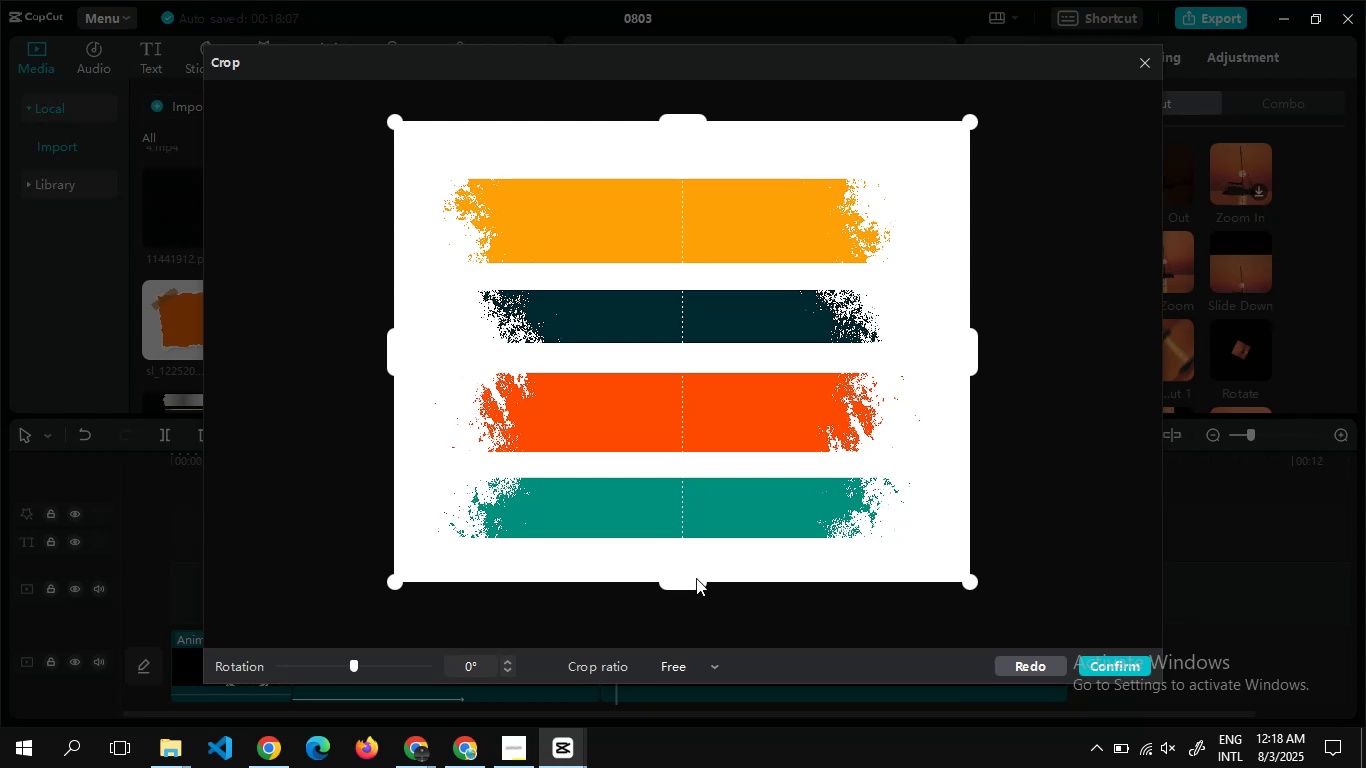 
left_click_drag(start_coordinate=[687, 591], to_coordinate=[684, 468])
 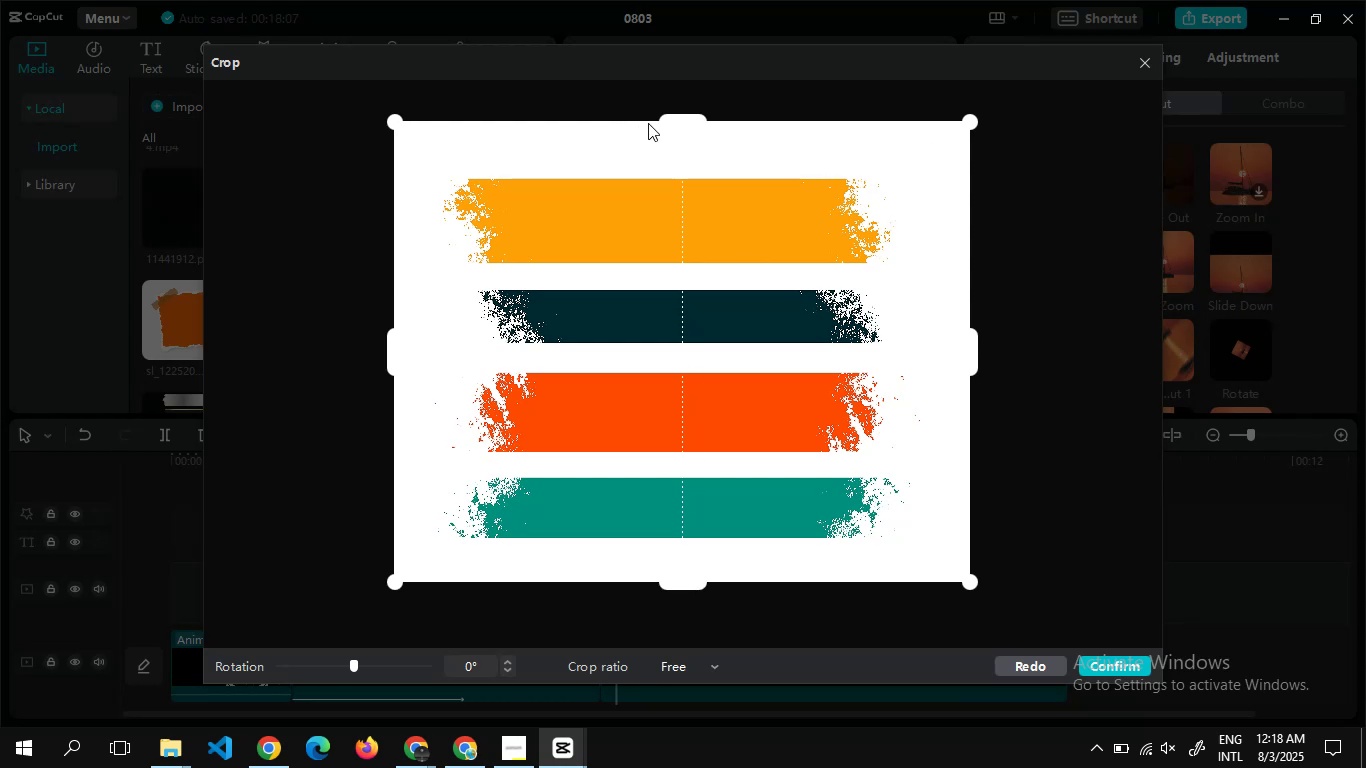 
left_click_drag(start_coordinate=[718, 111], to_coordinate=[717, 214])
 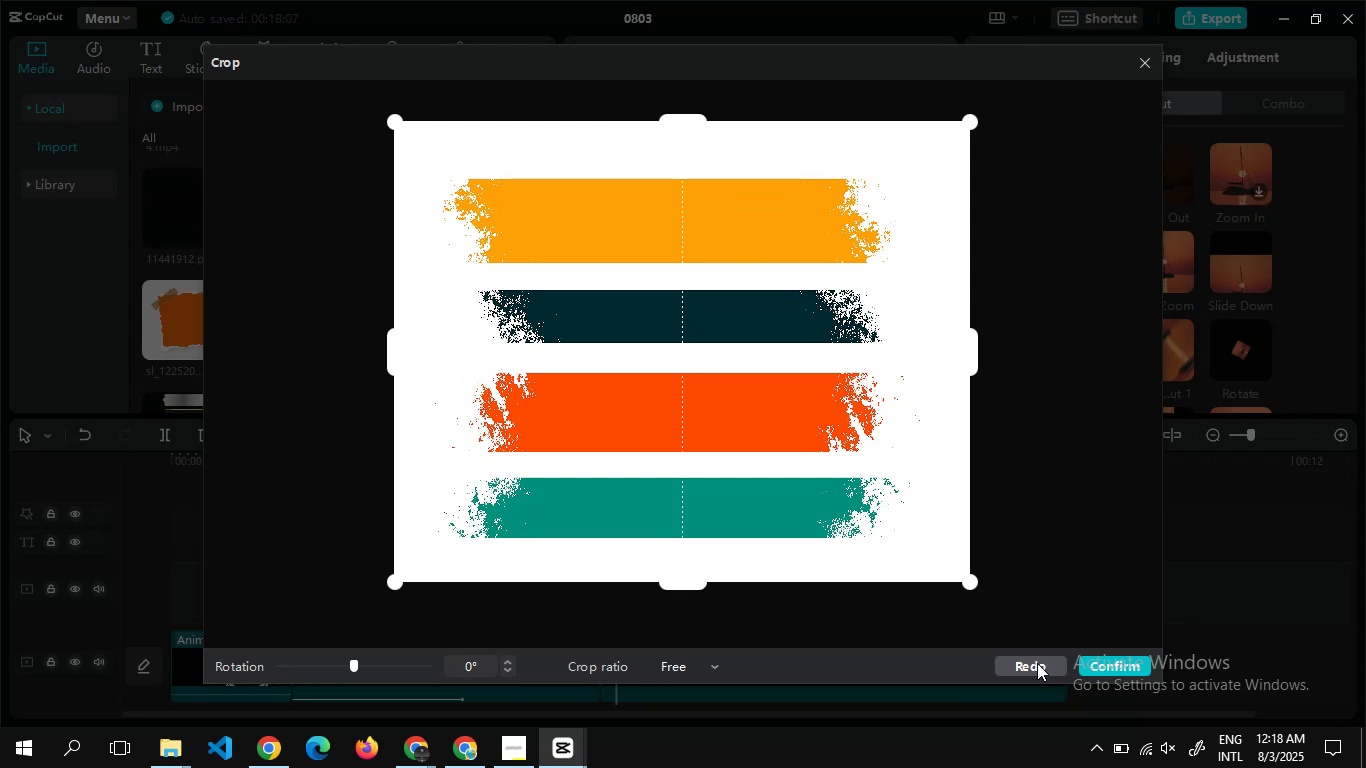 
left_click([1038, 664])
 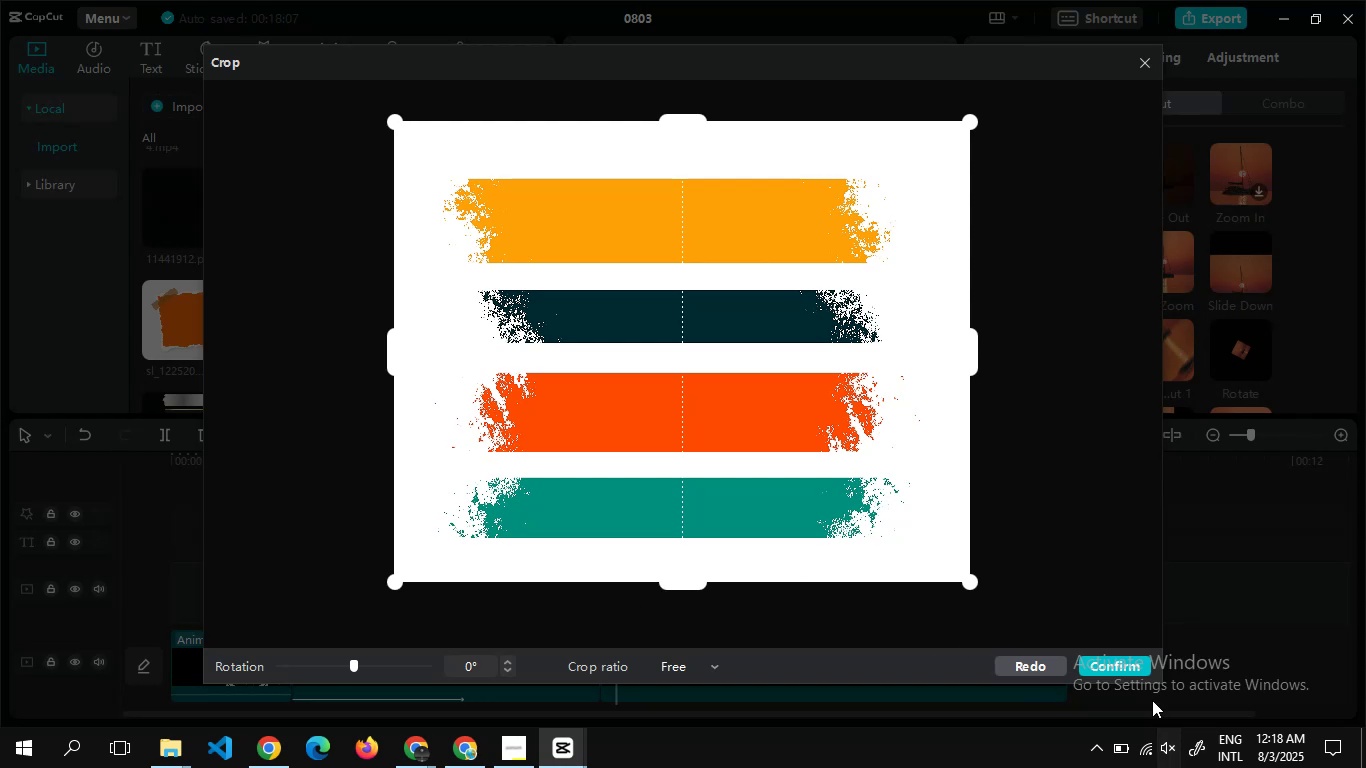 
left_click([1133, 660])
 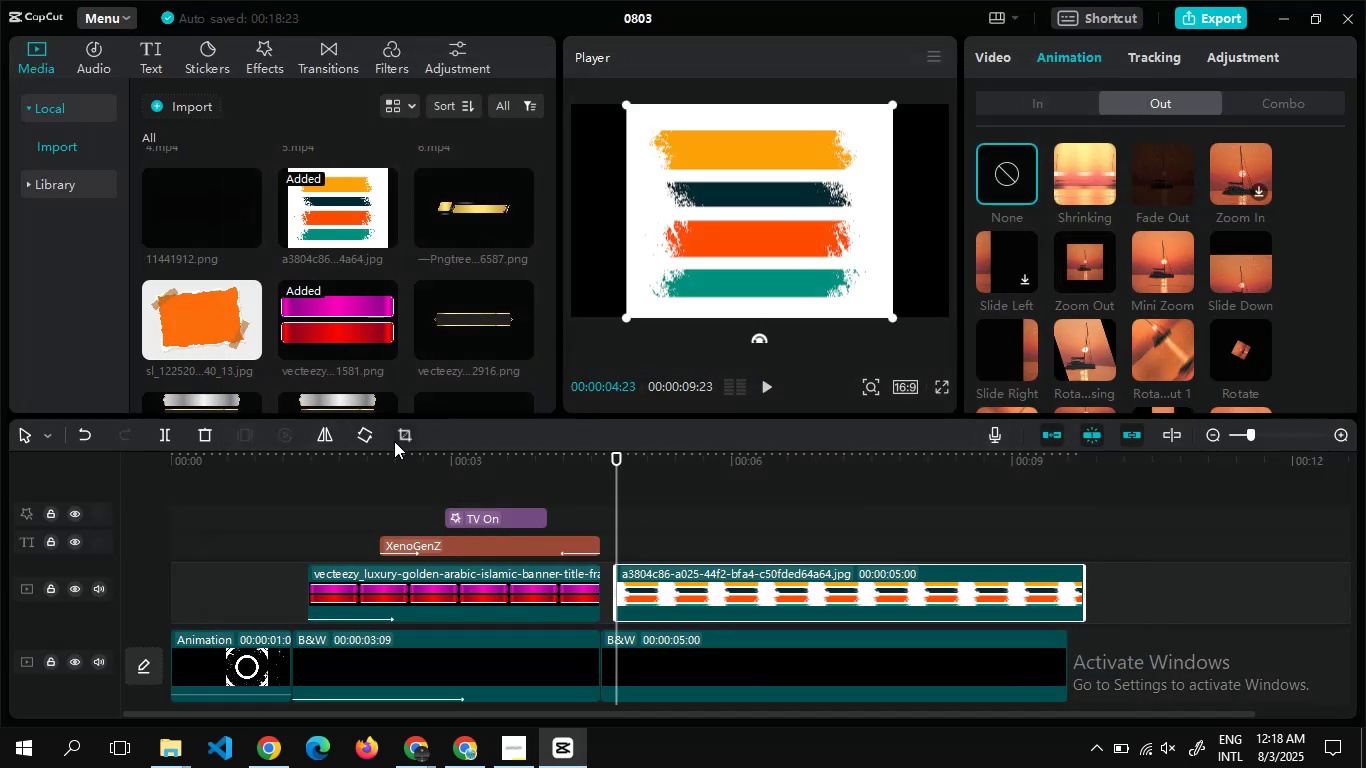 
left_click([401, 427])
 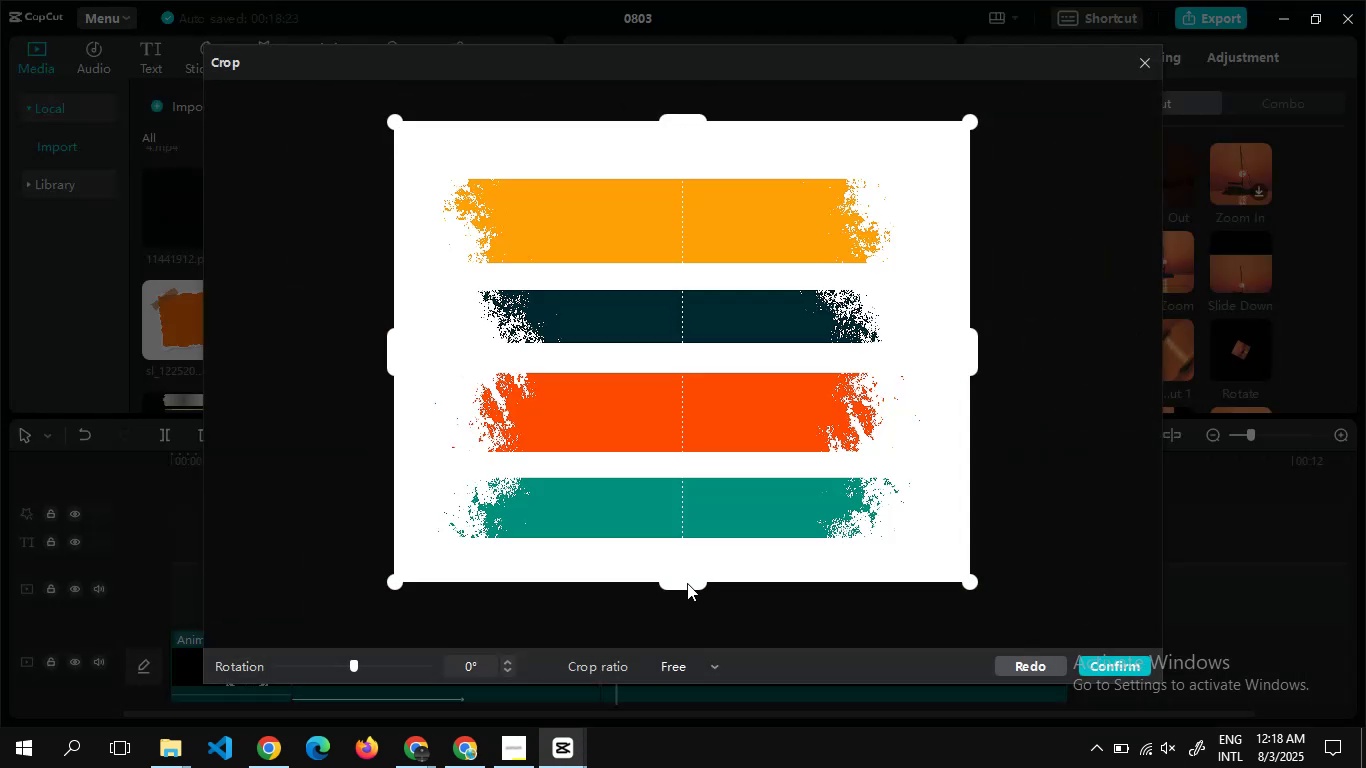 
left_click_drag(start_coordinate=[686, 583], to_coordinate=[694, 326])
 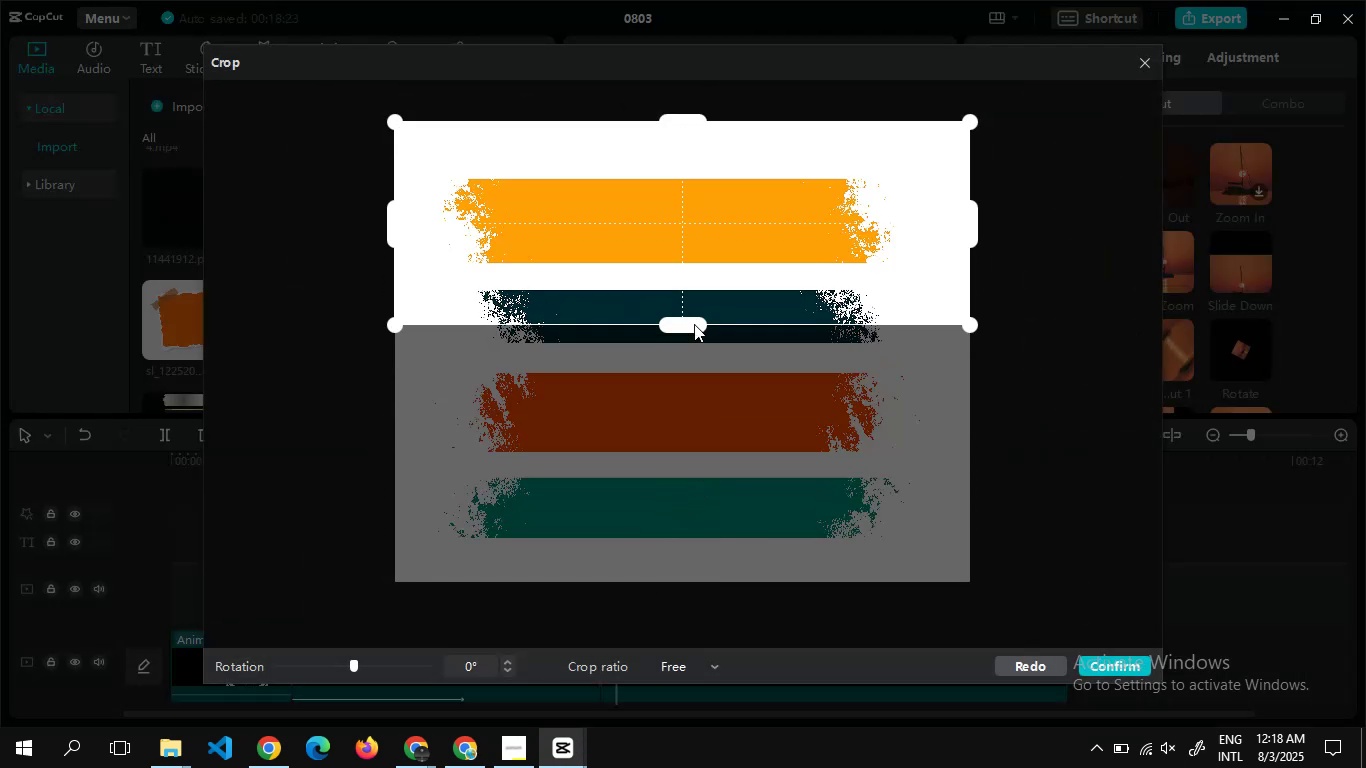 
left_click_drag(start_coordinate=[694, 322], to_coordinate=[688, 274])
 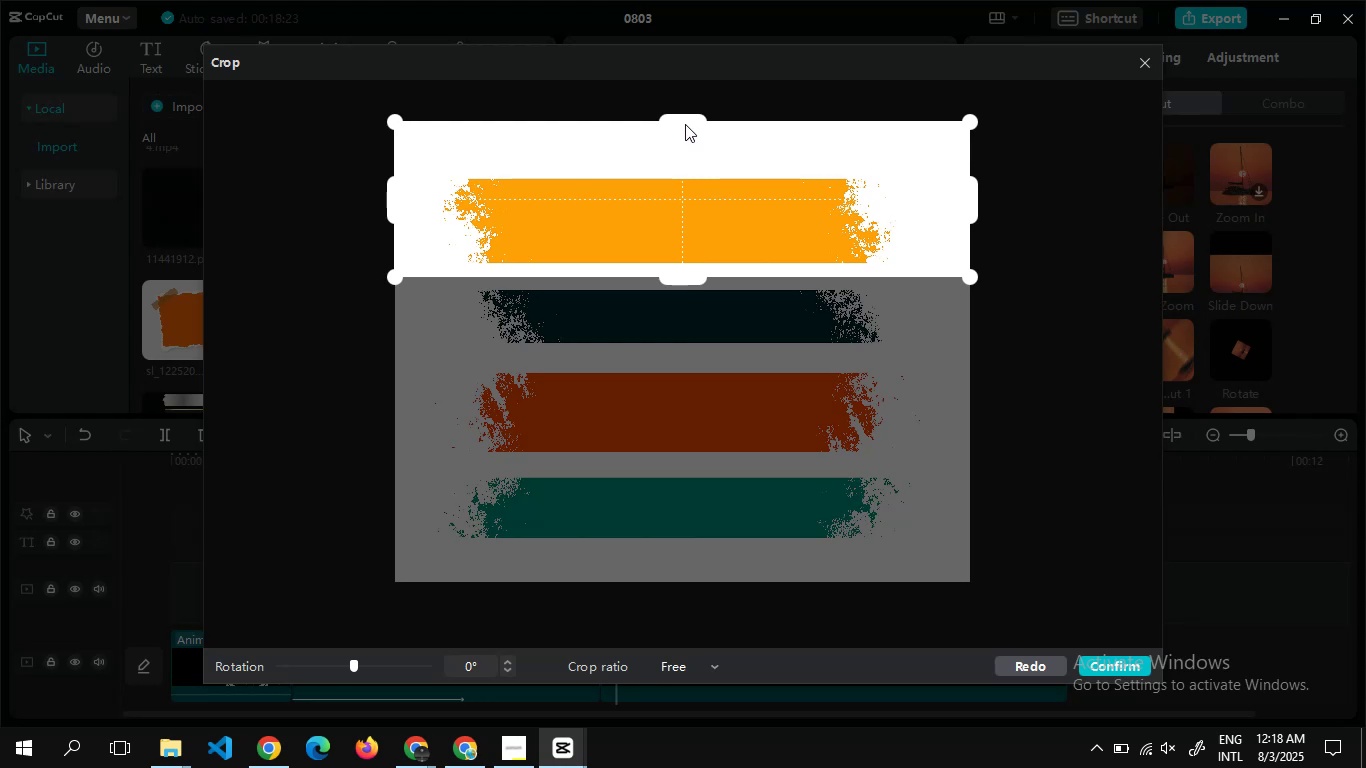 
left_click_drag(start_coordinate=[683, 120], to_coordinate=[683, 163])
 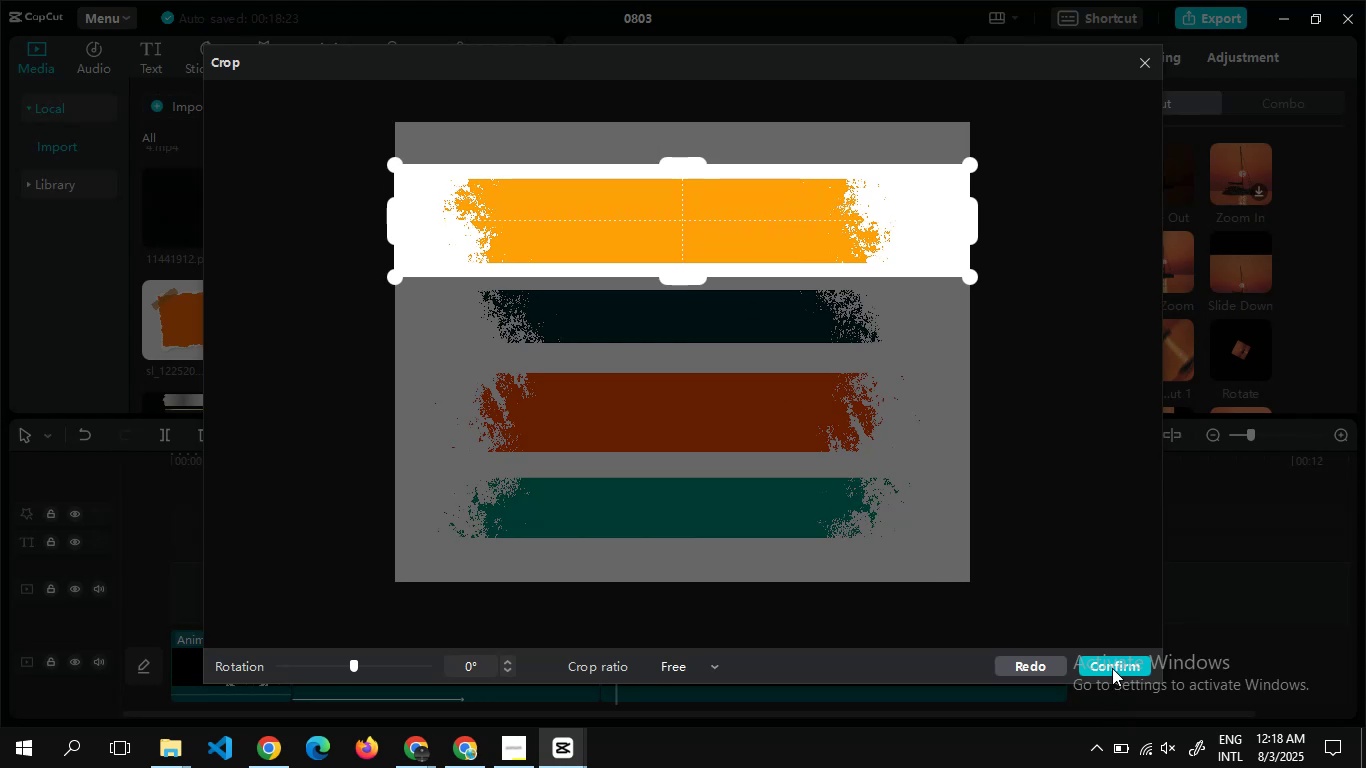 
left_click([1111, 664])
 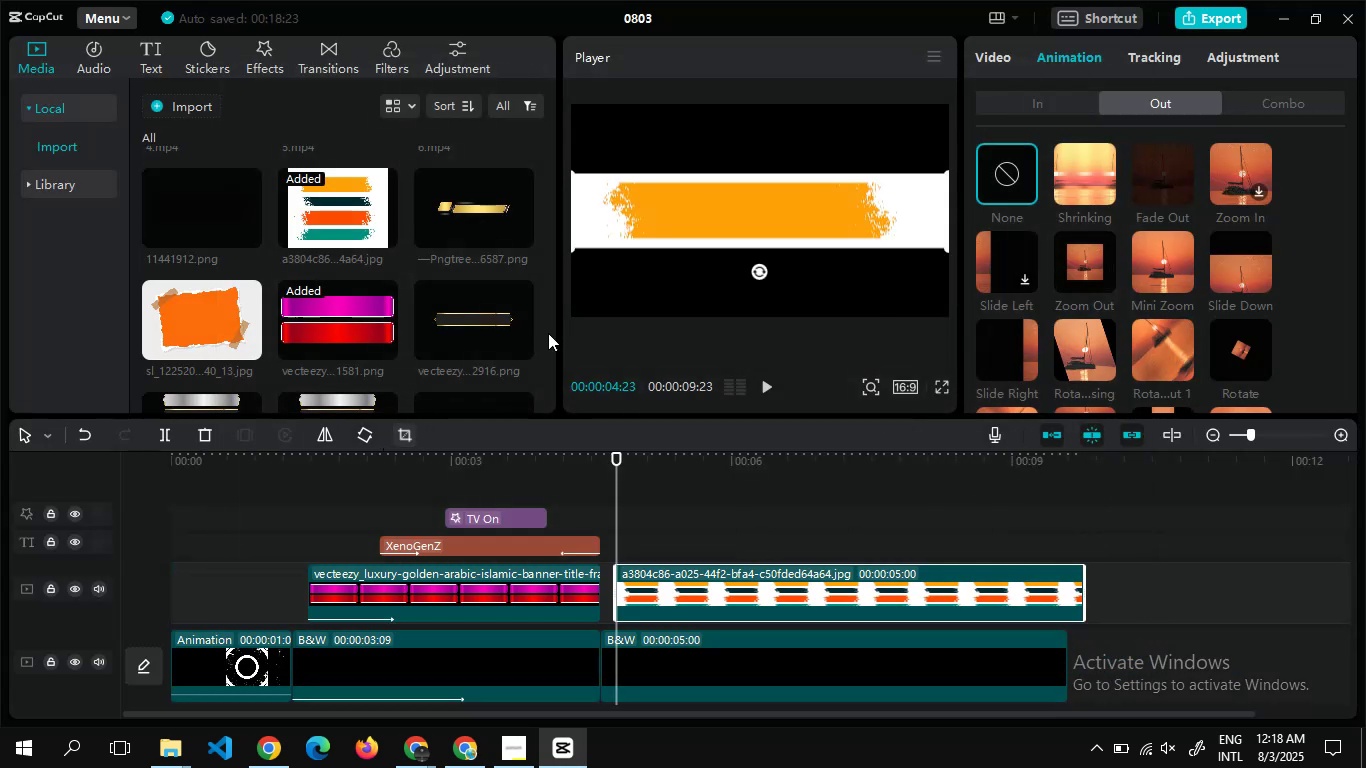 
left_click([787, 214])
 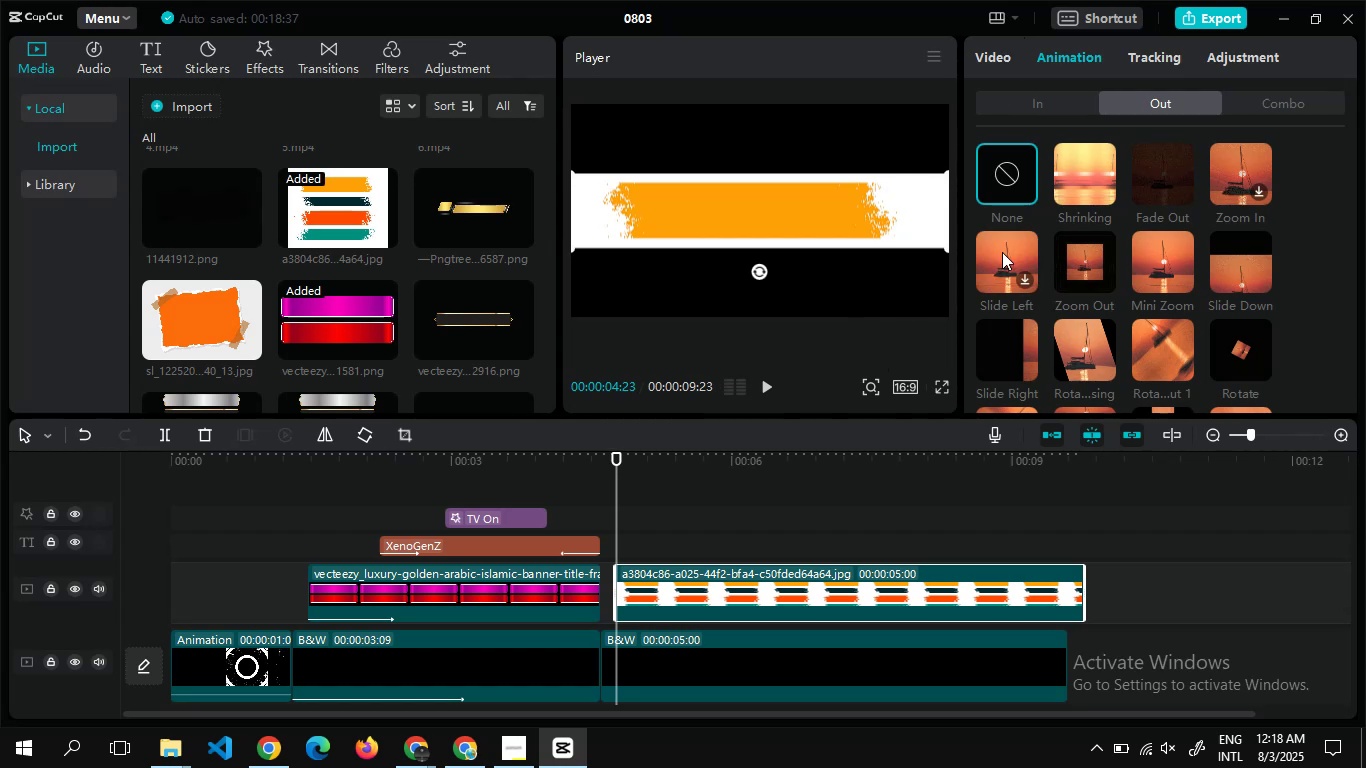 
wait(12.8)
 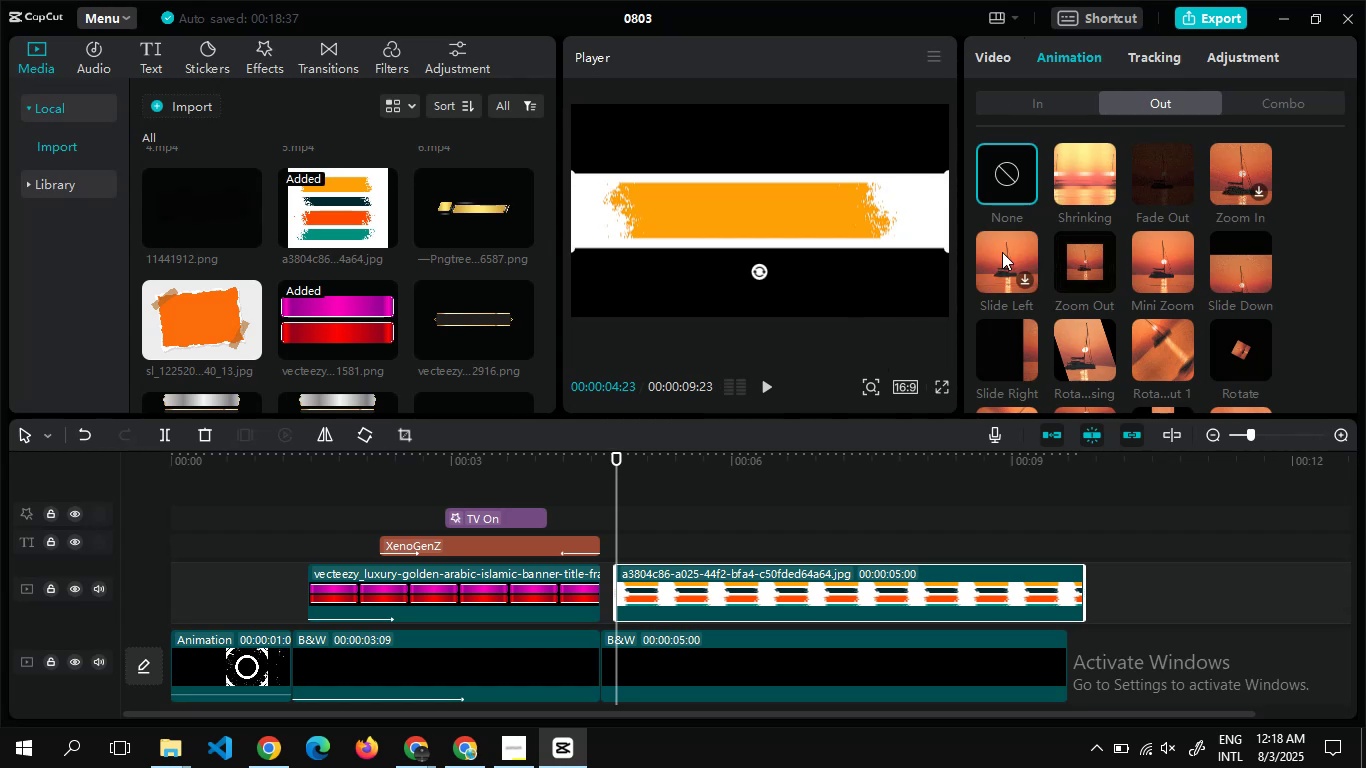 
left_click([1000, 52])
 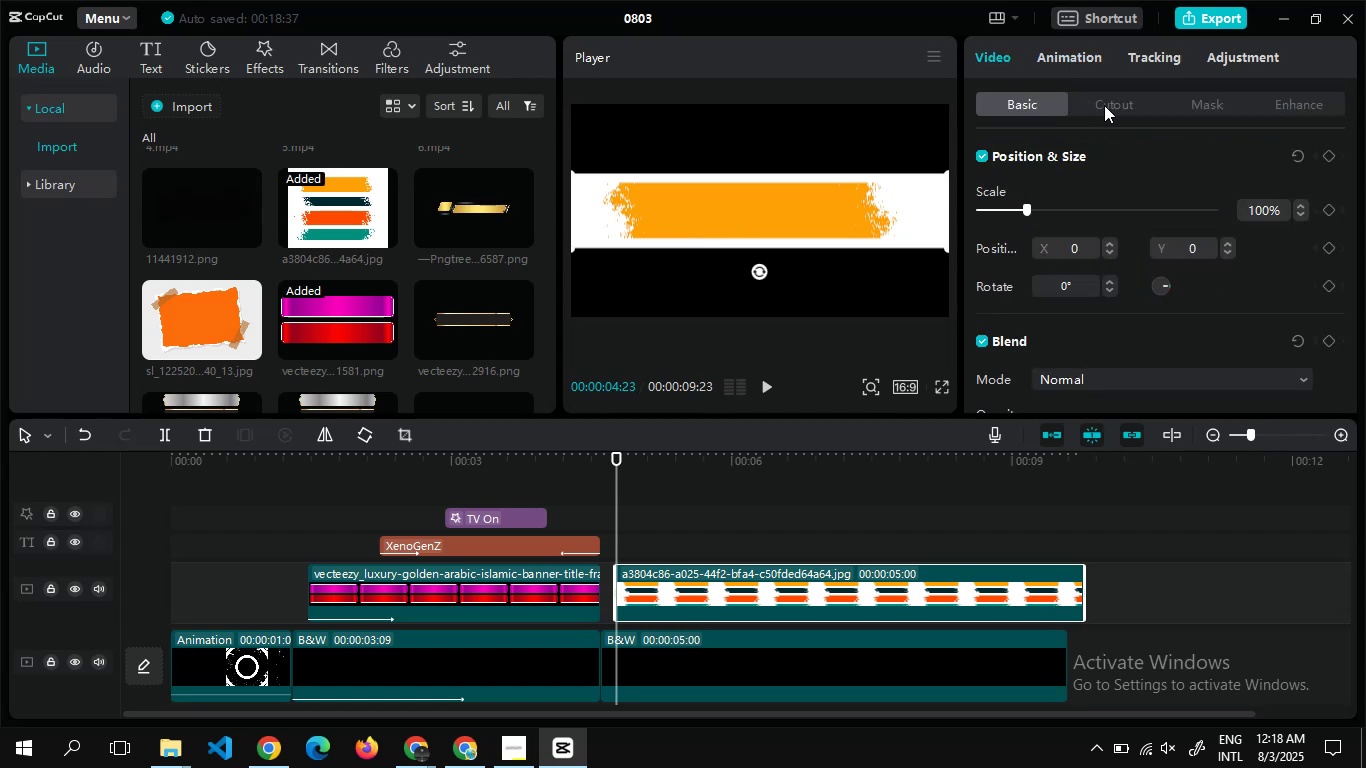 
left_click([1104, 105])
 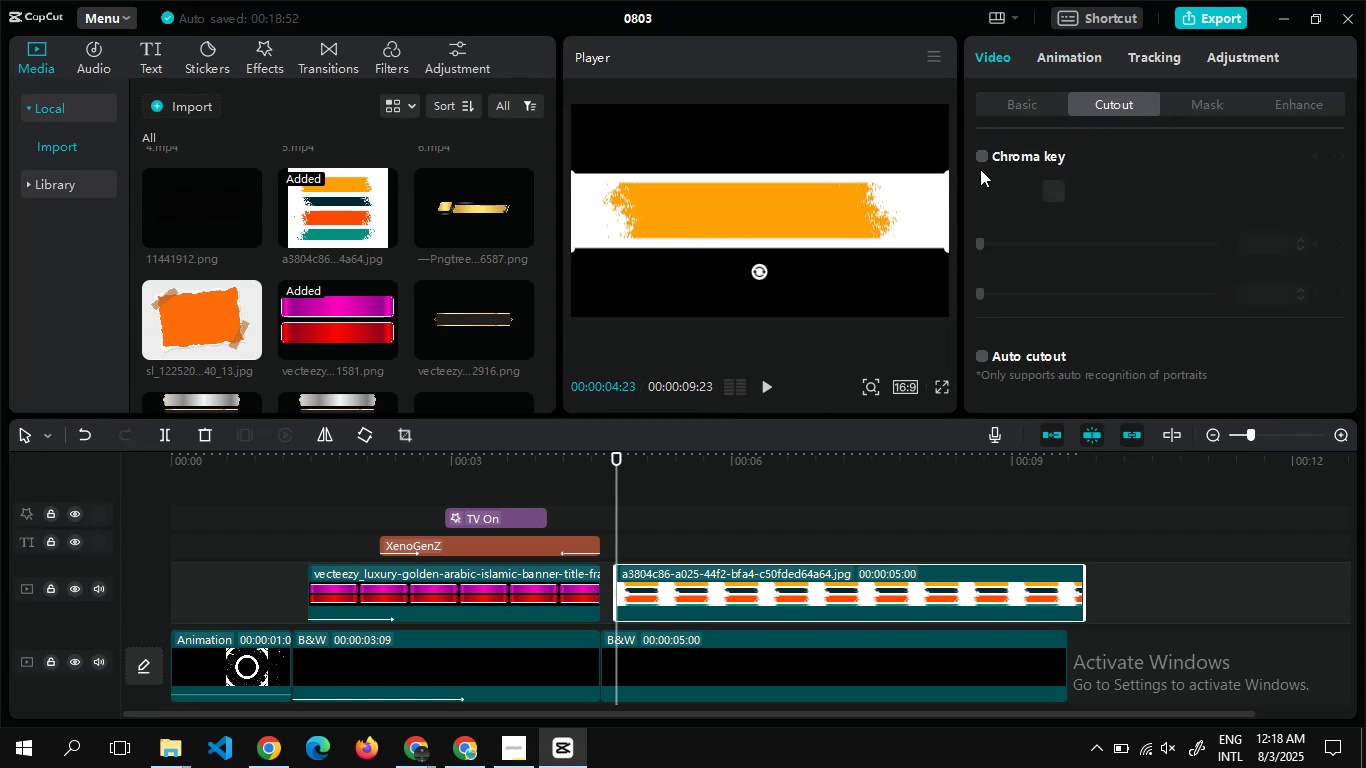 
left_click([981, 159])
 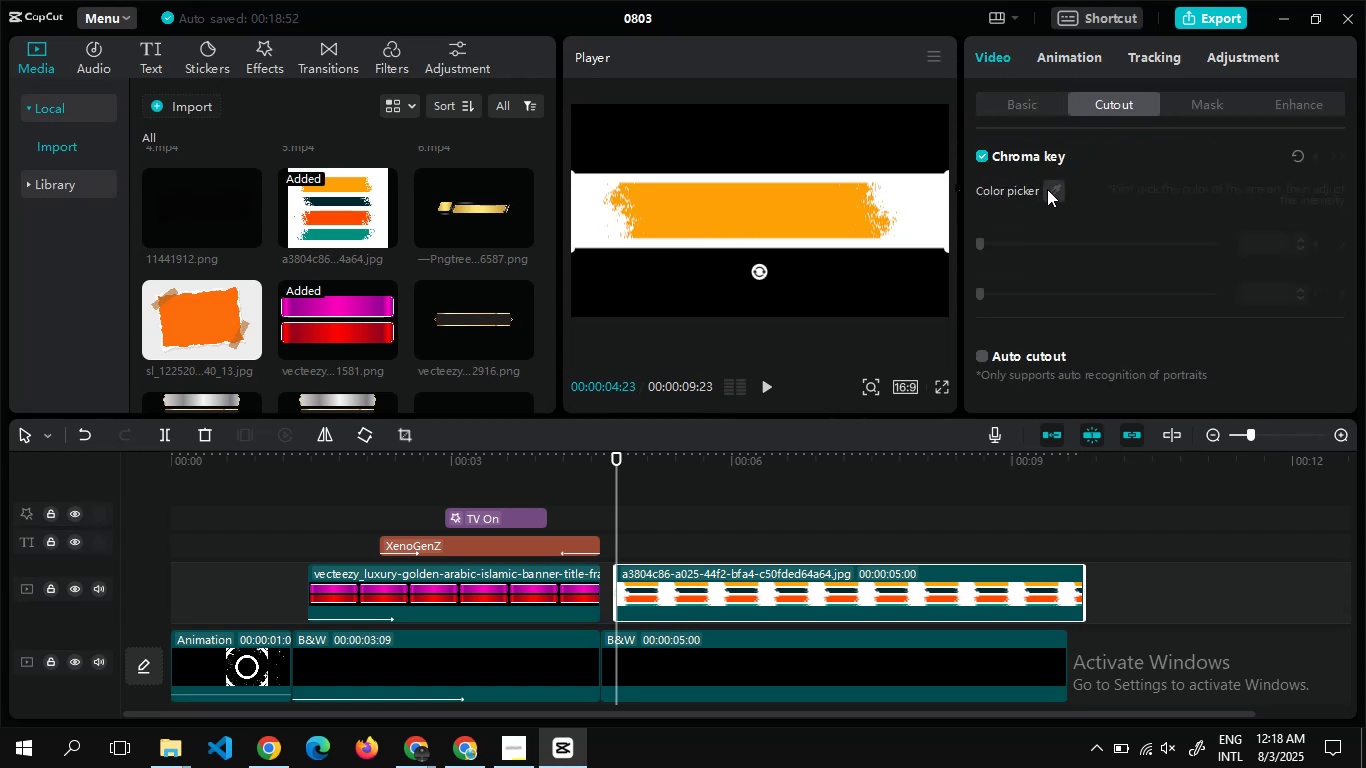 
left_click([1048, 191])
 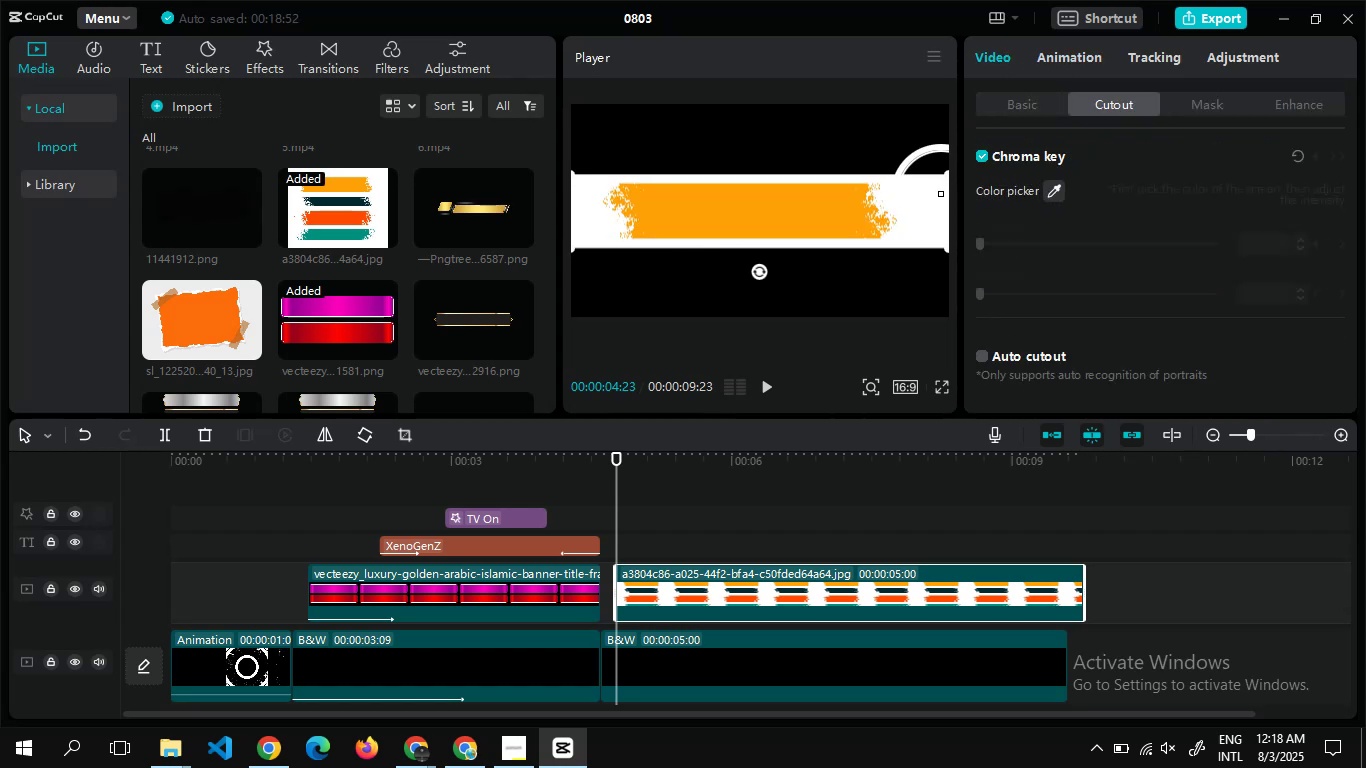 
left_click([932, 203])
 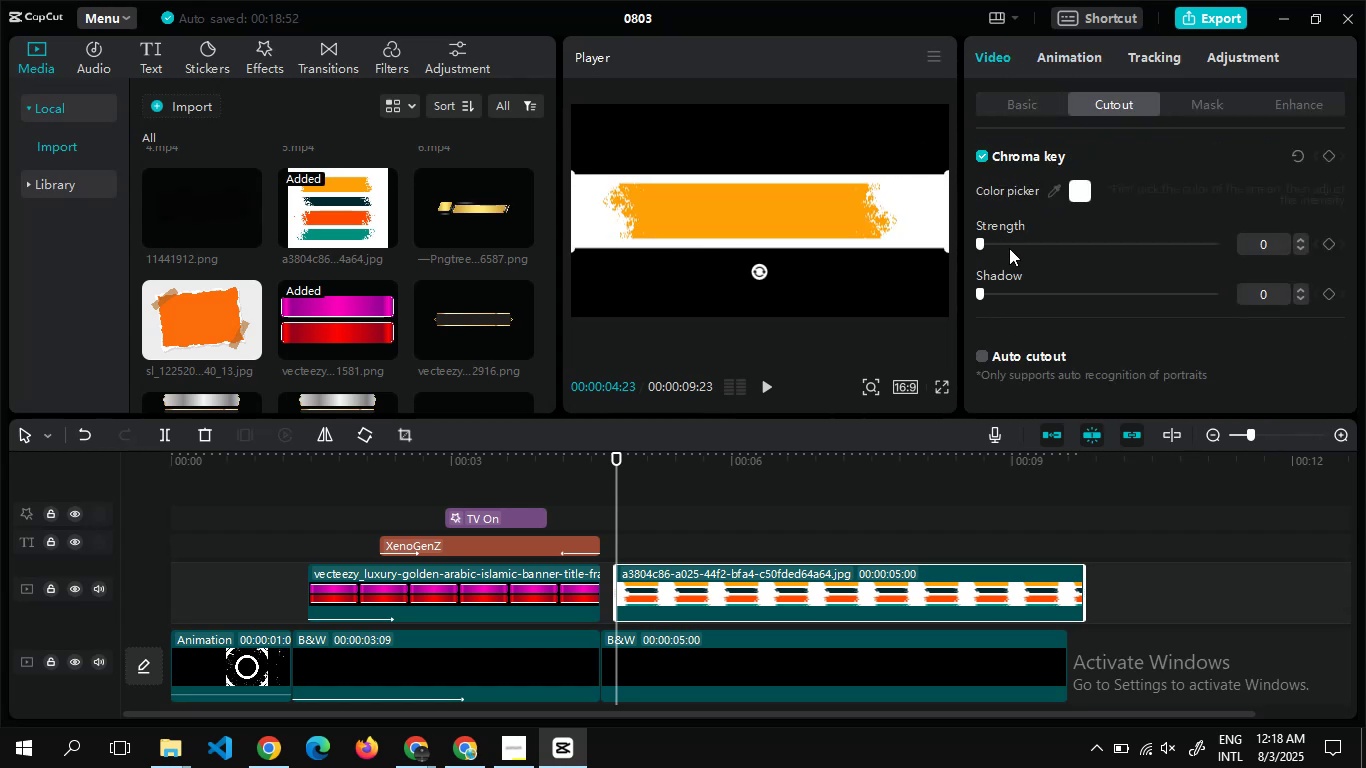 
left_click([1010, 248])
 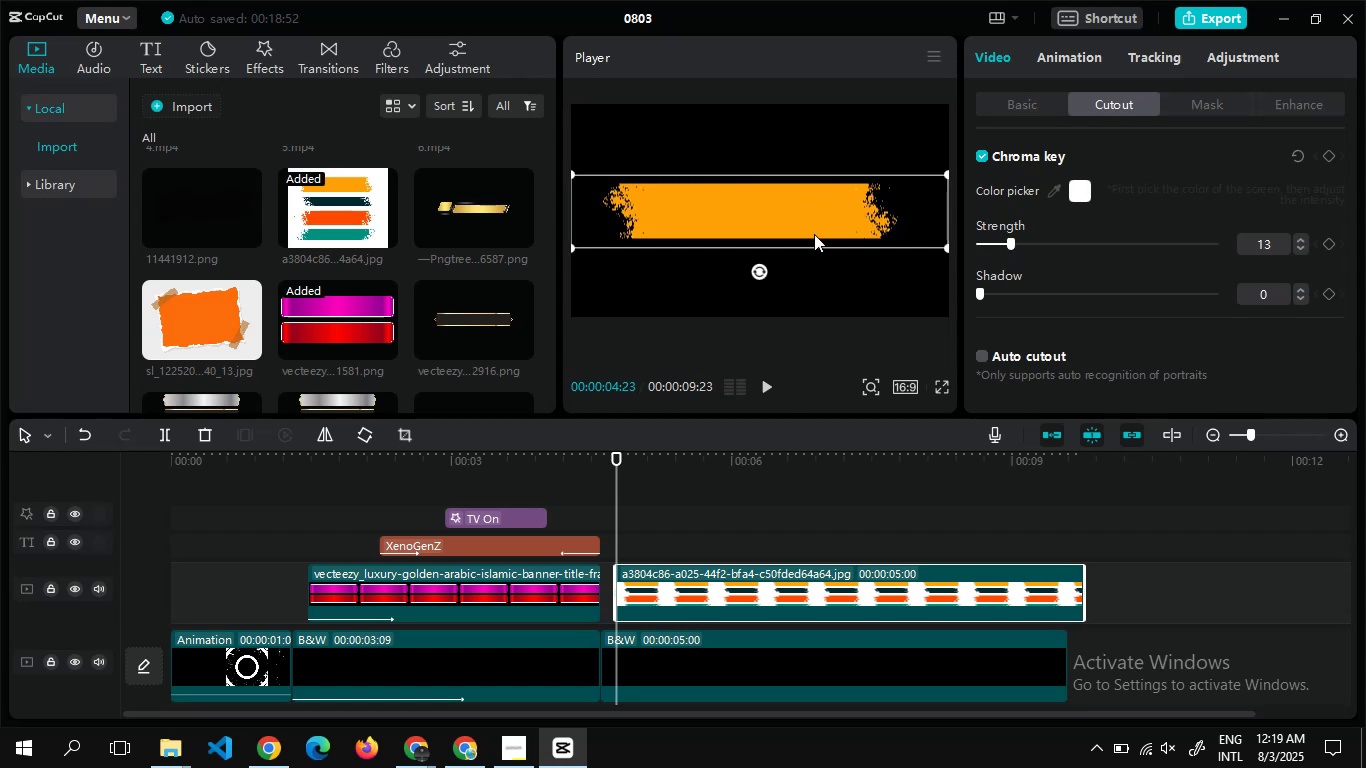 
wait(9.41)
 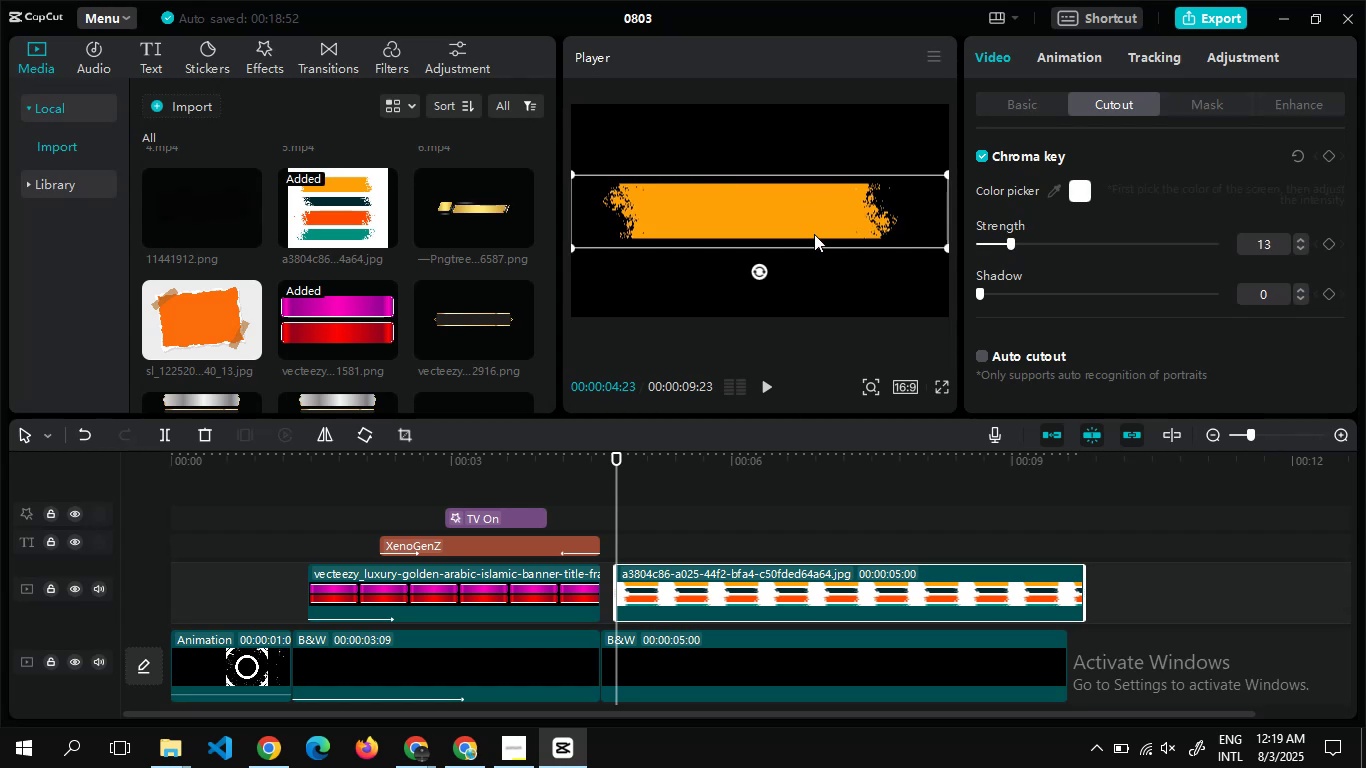 
left_click([1066, 49])
 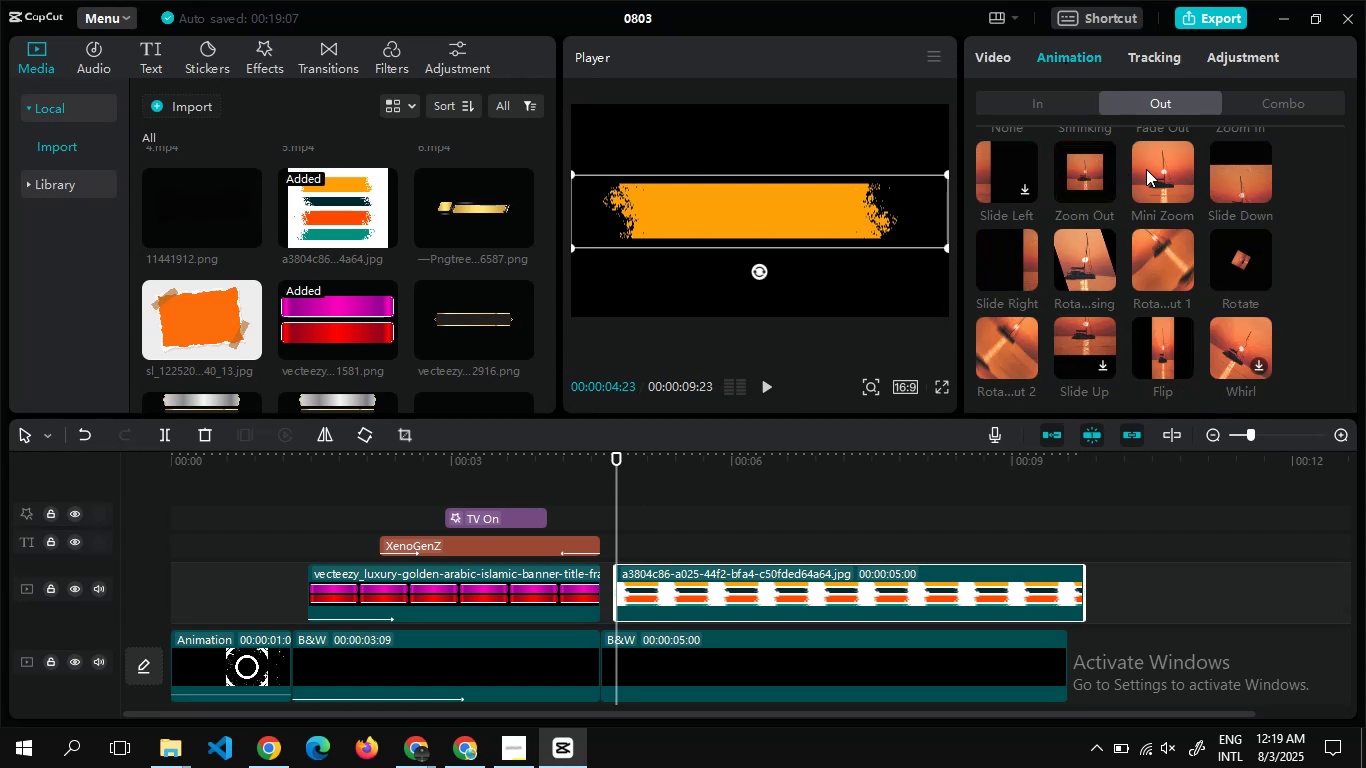 
left_click([1149, 171])
 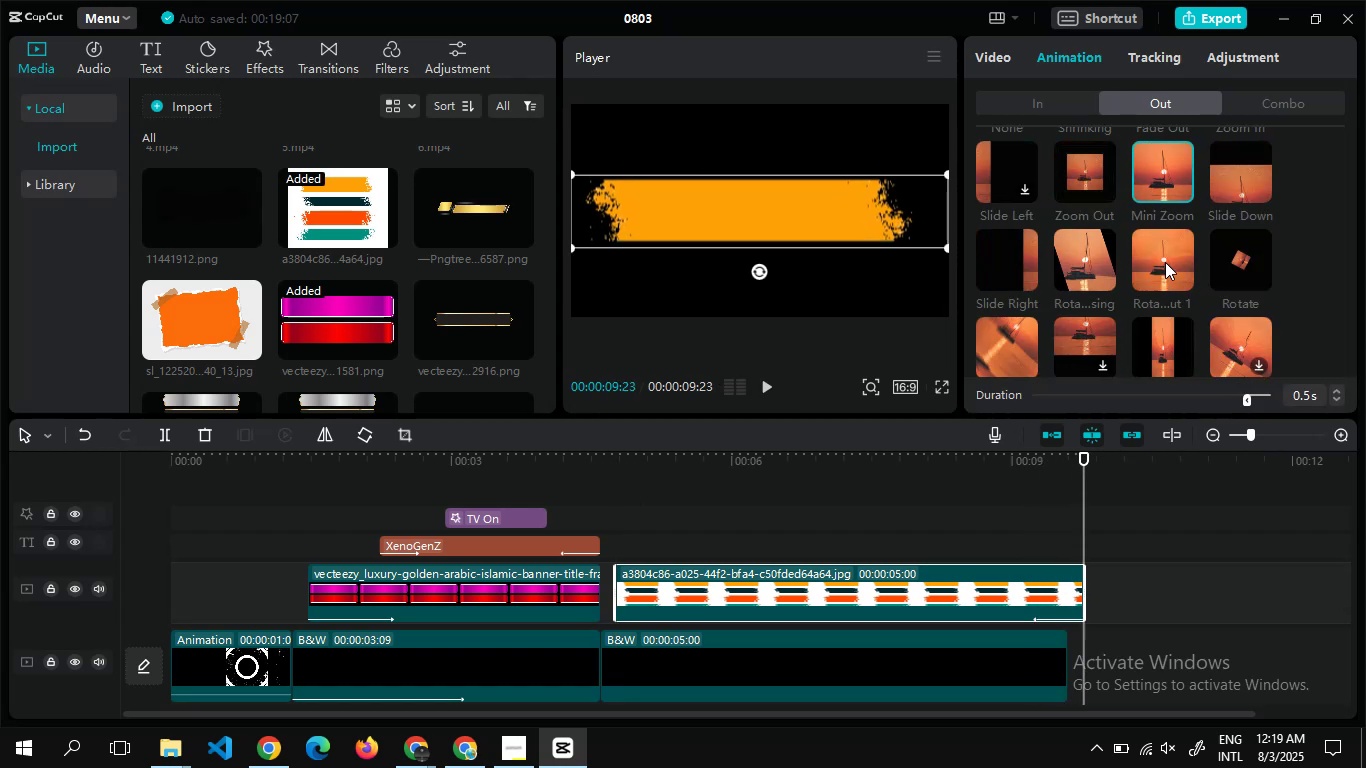 
left_click([1165, 271])
 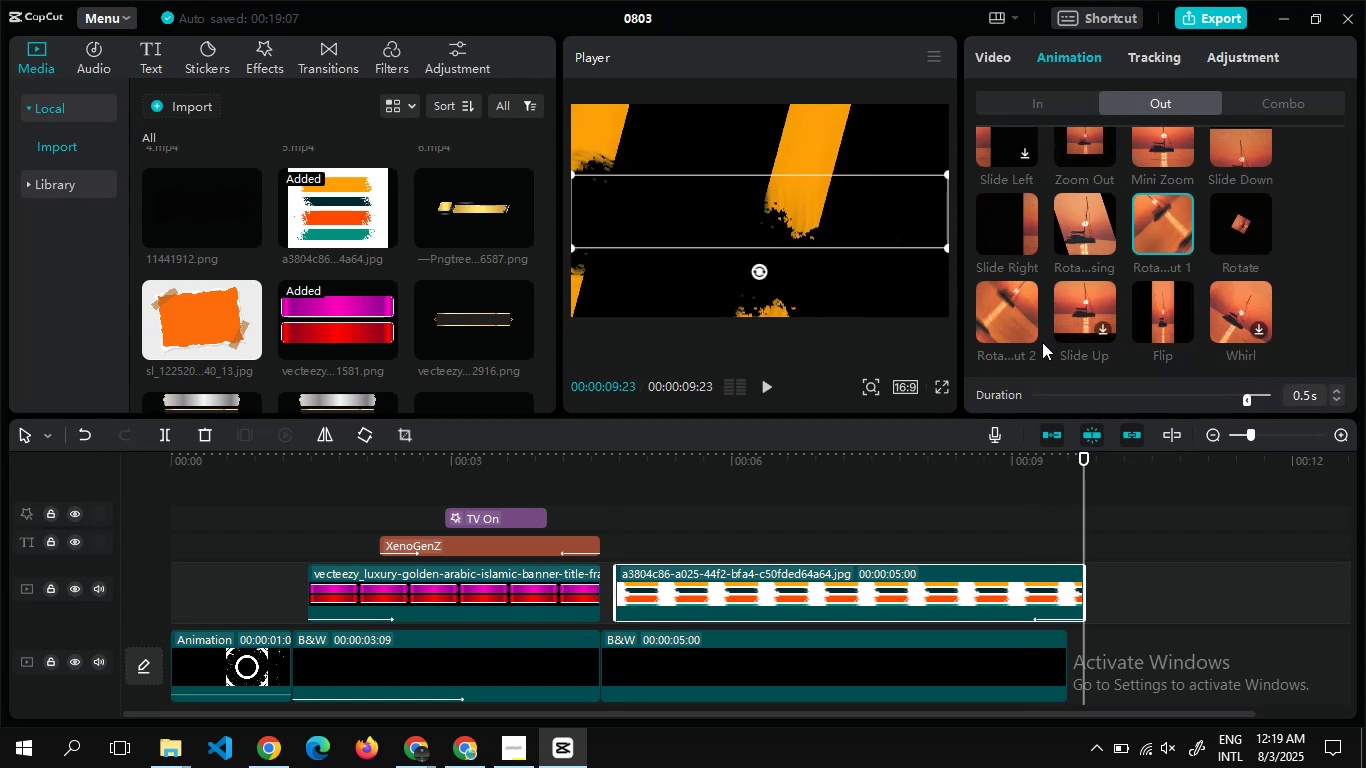 
wait(5.01)
 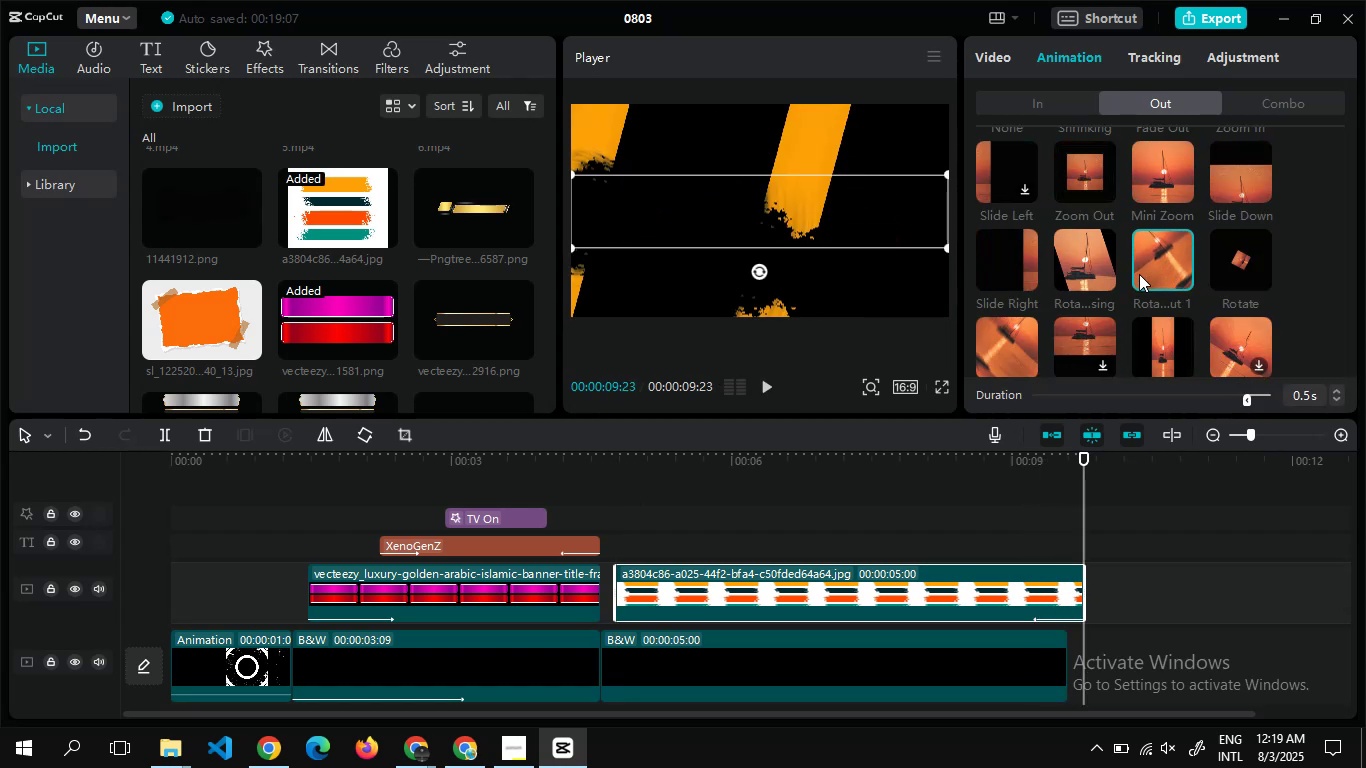 
left_click([1021, 316])
 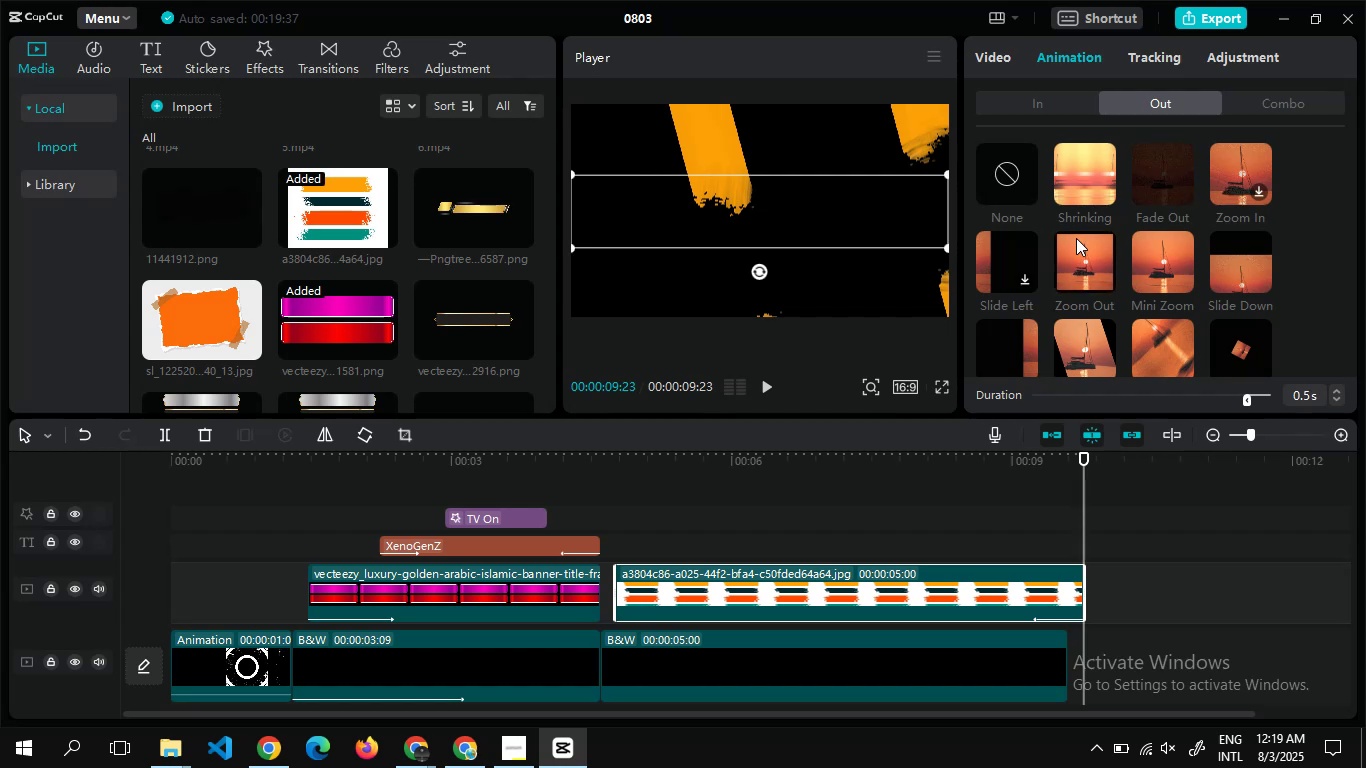 
wait(27.83)
 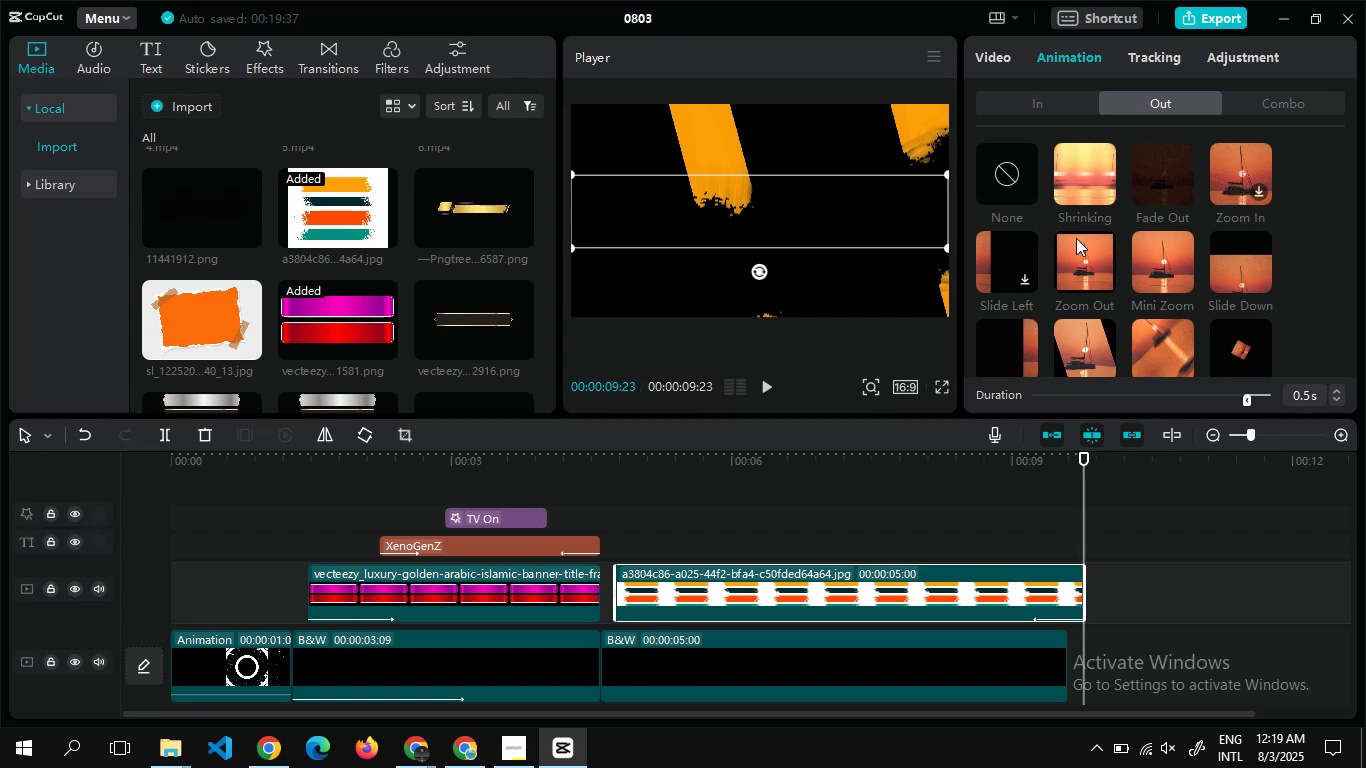 
left_click([1155, 270])
 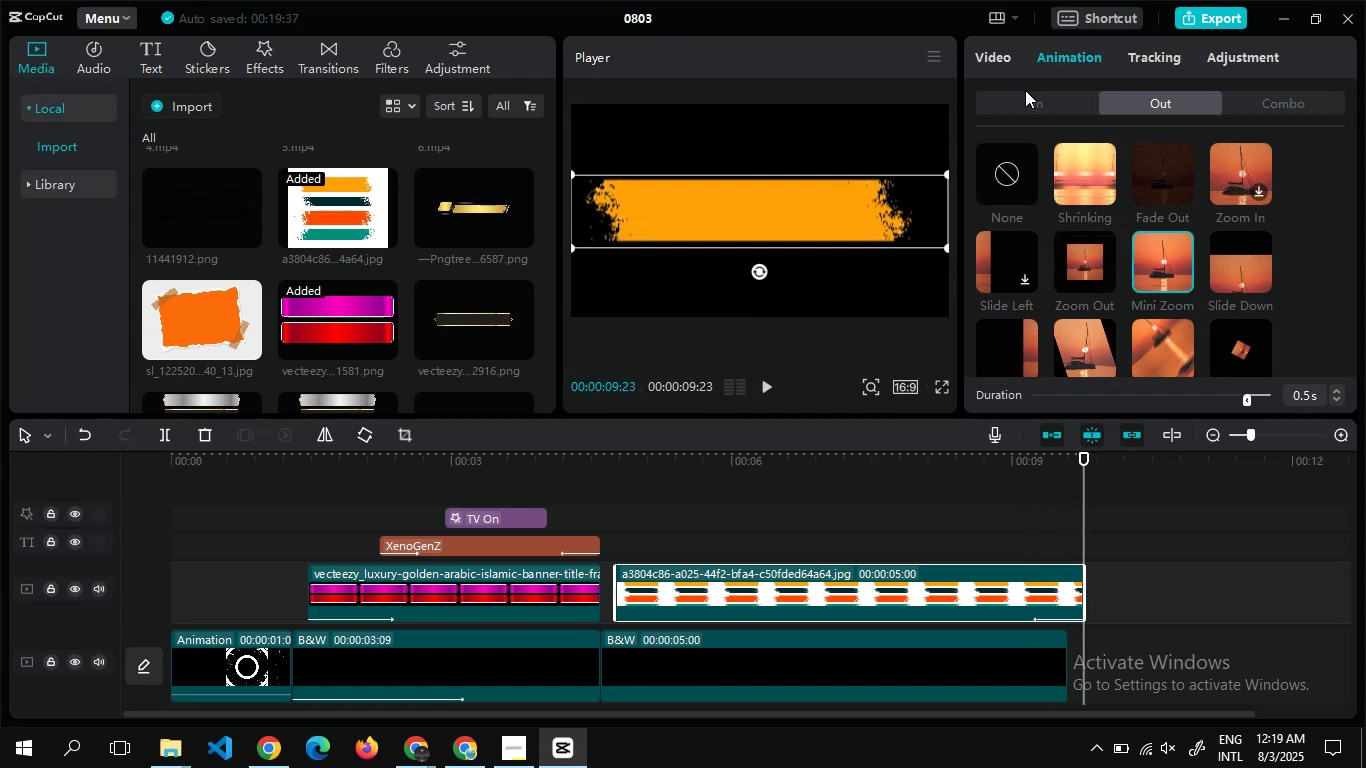 
left_click([1025, 90])
 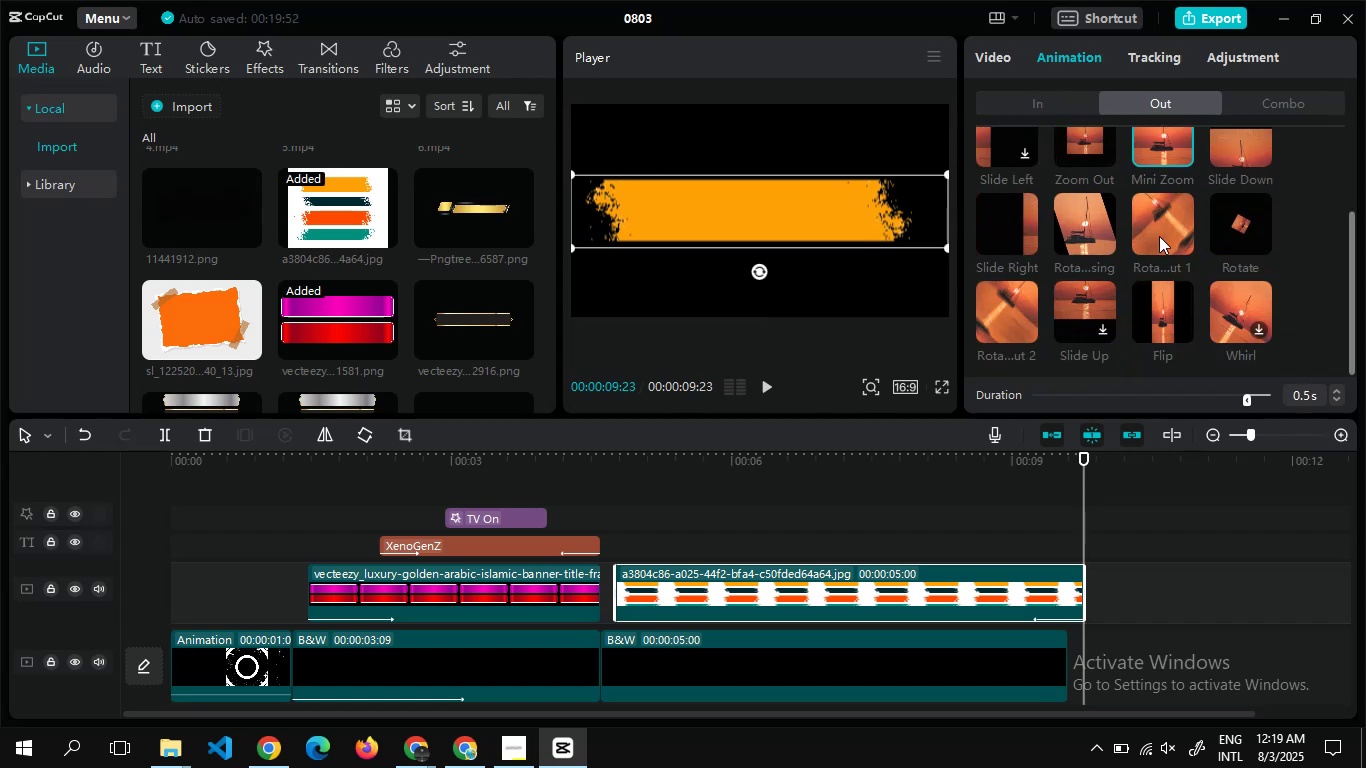 
wait(5.71)
 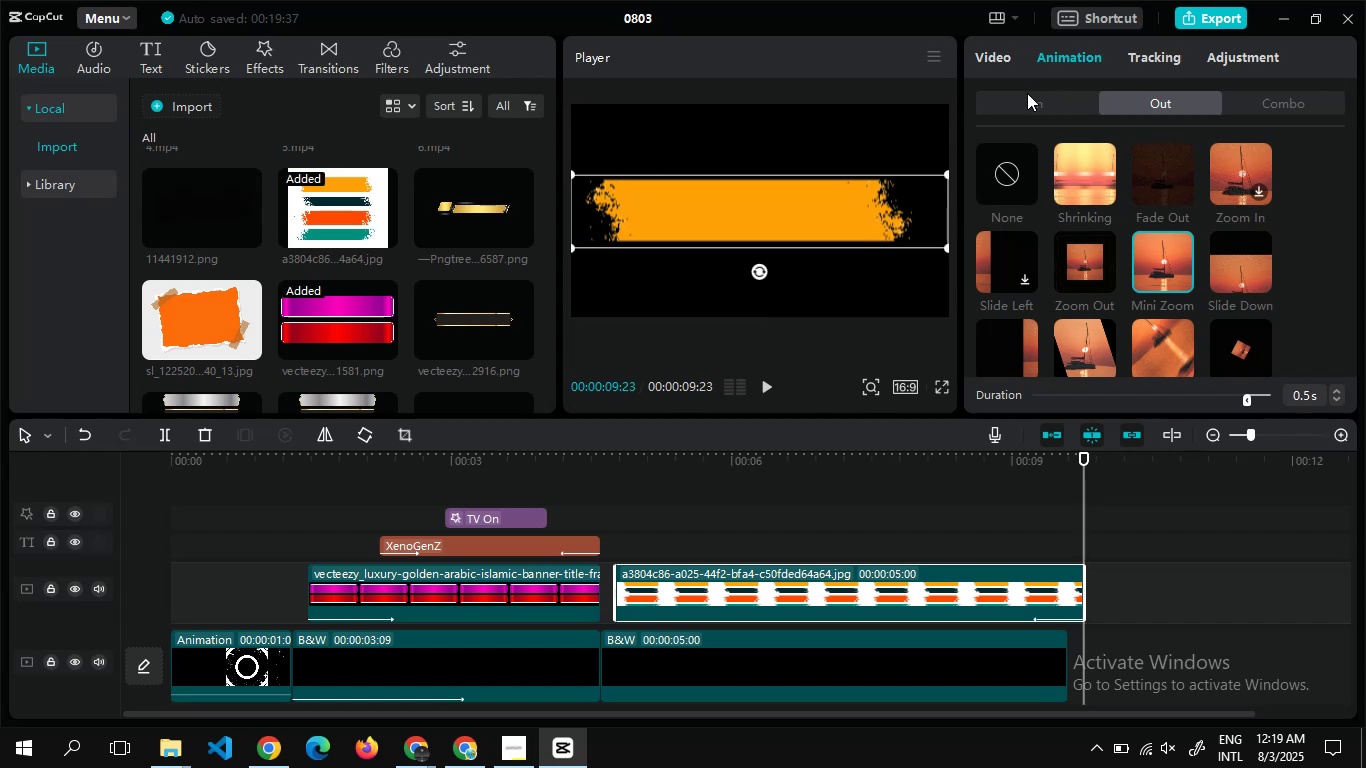 
left_click([1166, 227])
 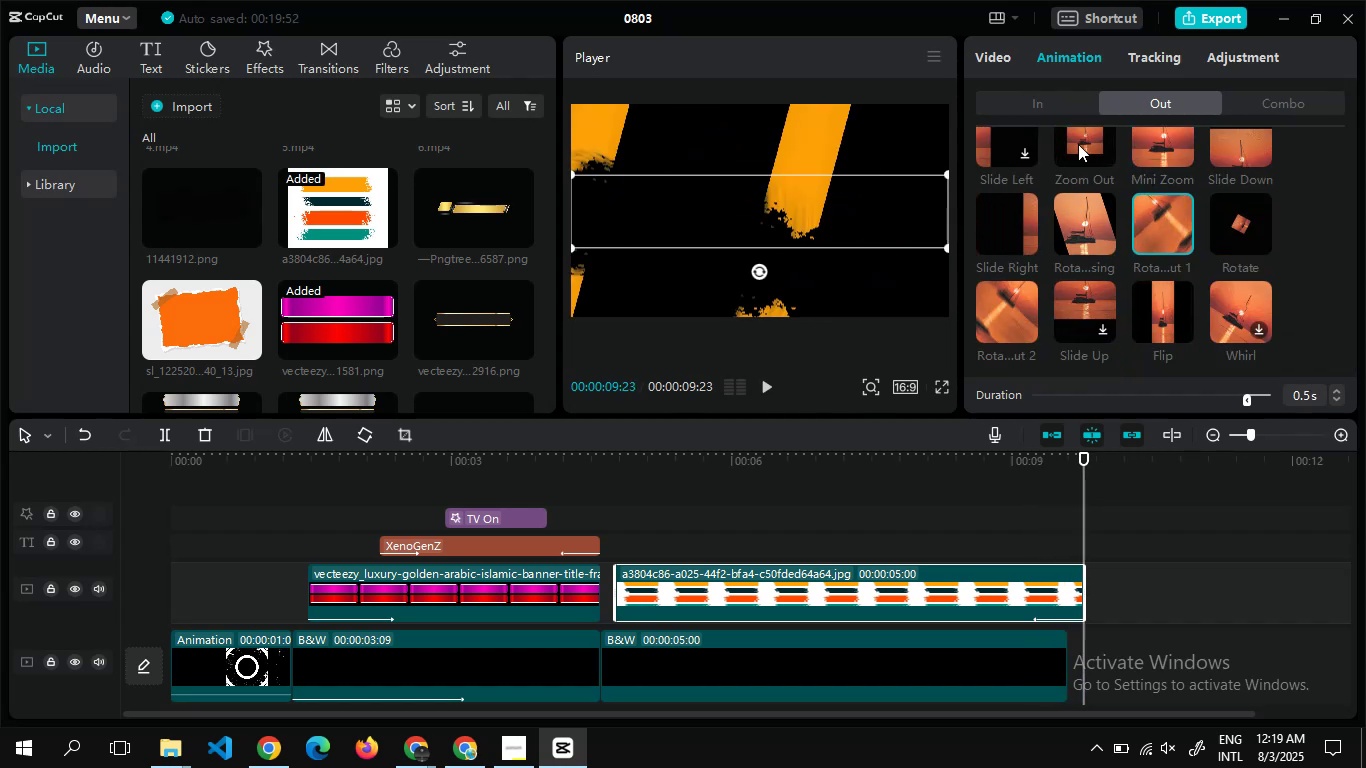 
left_click([1051, 99])
 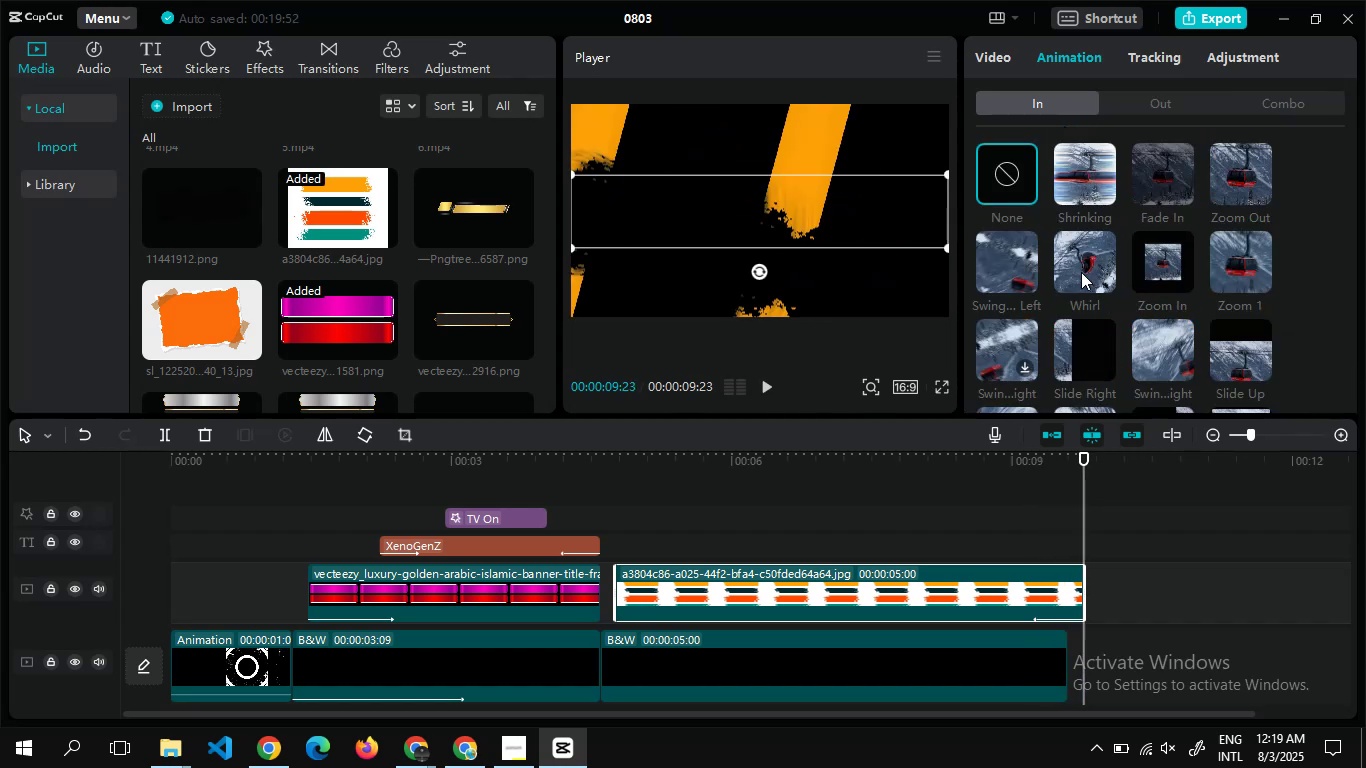 
left_click([1081, 271])
 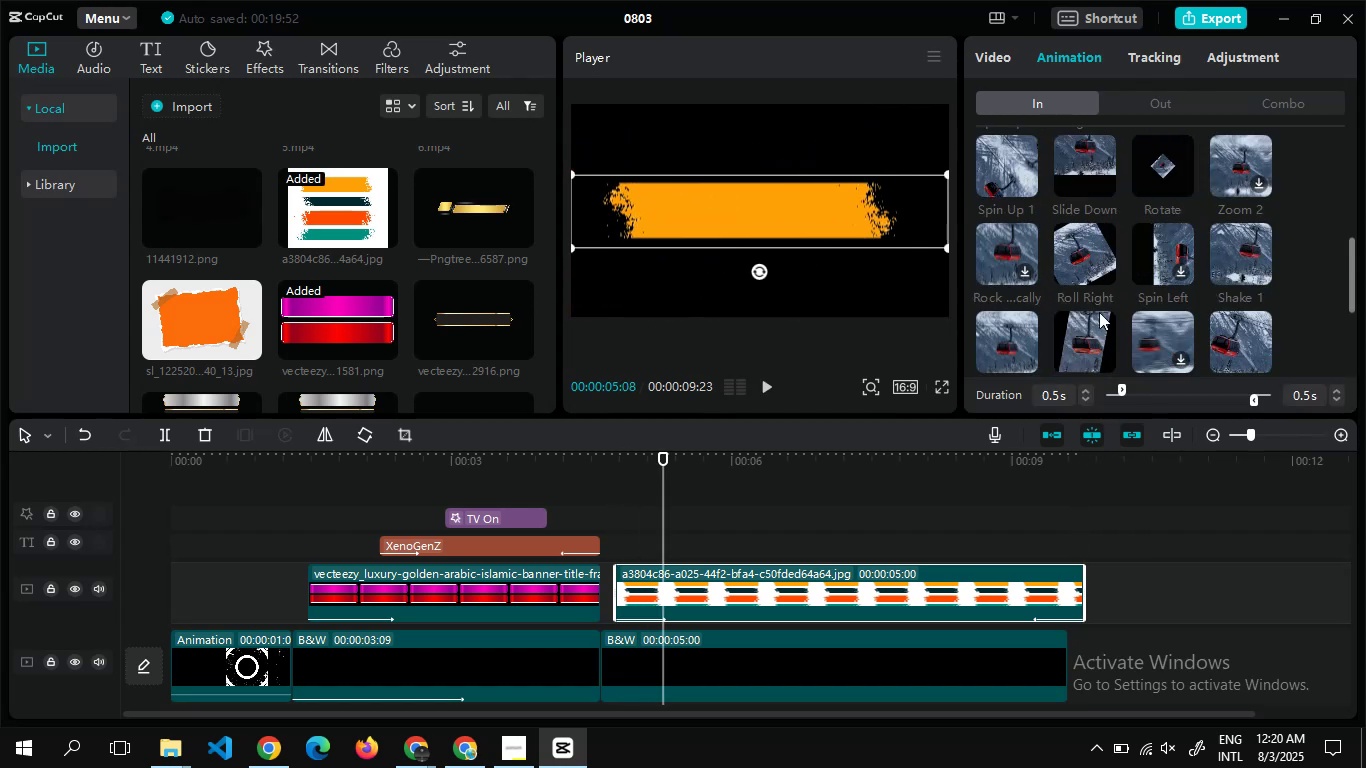 
left_click([1077, 250])
 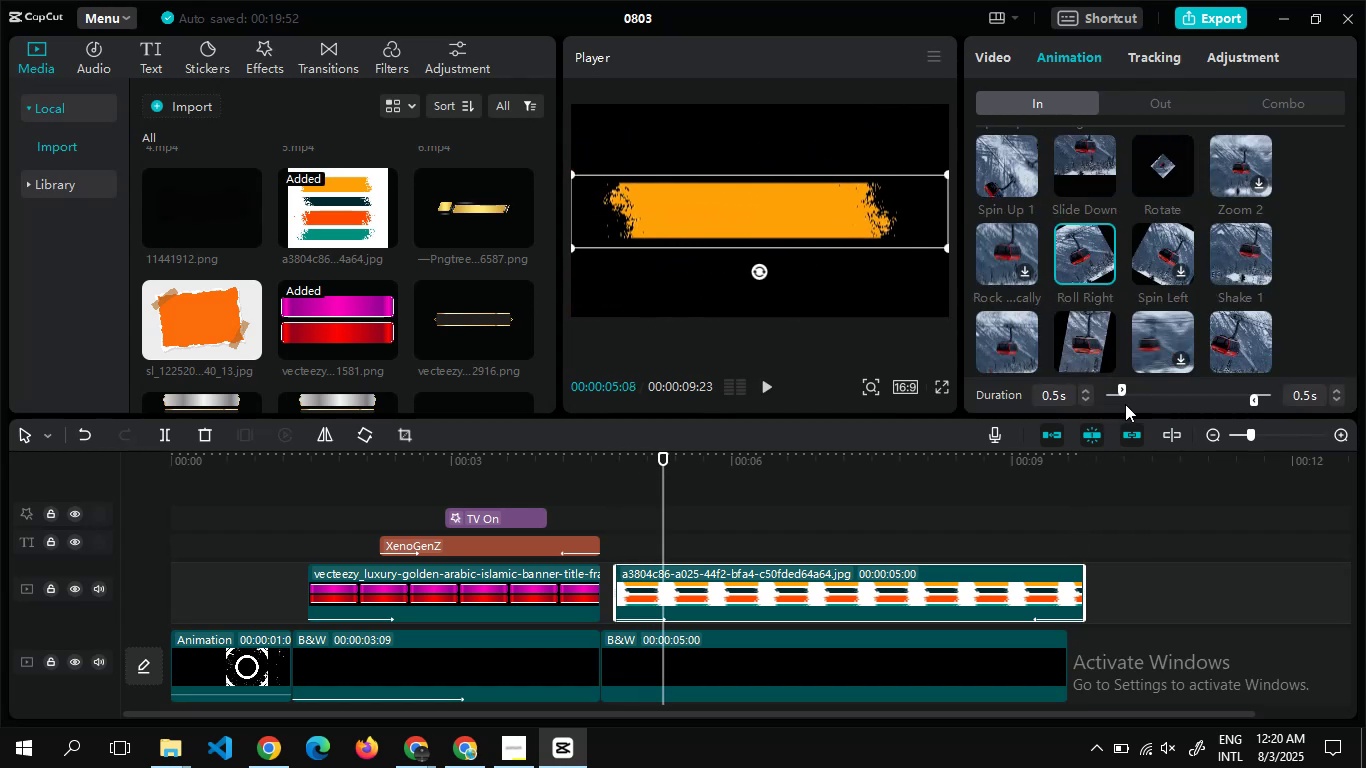 
left_click([1142, 391])
 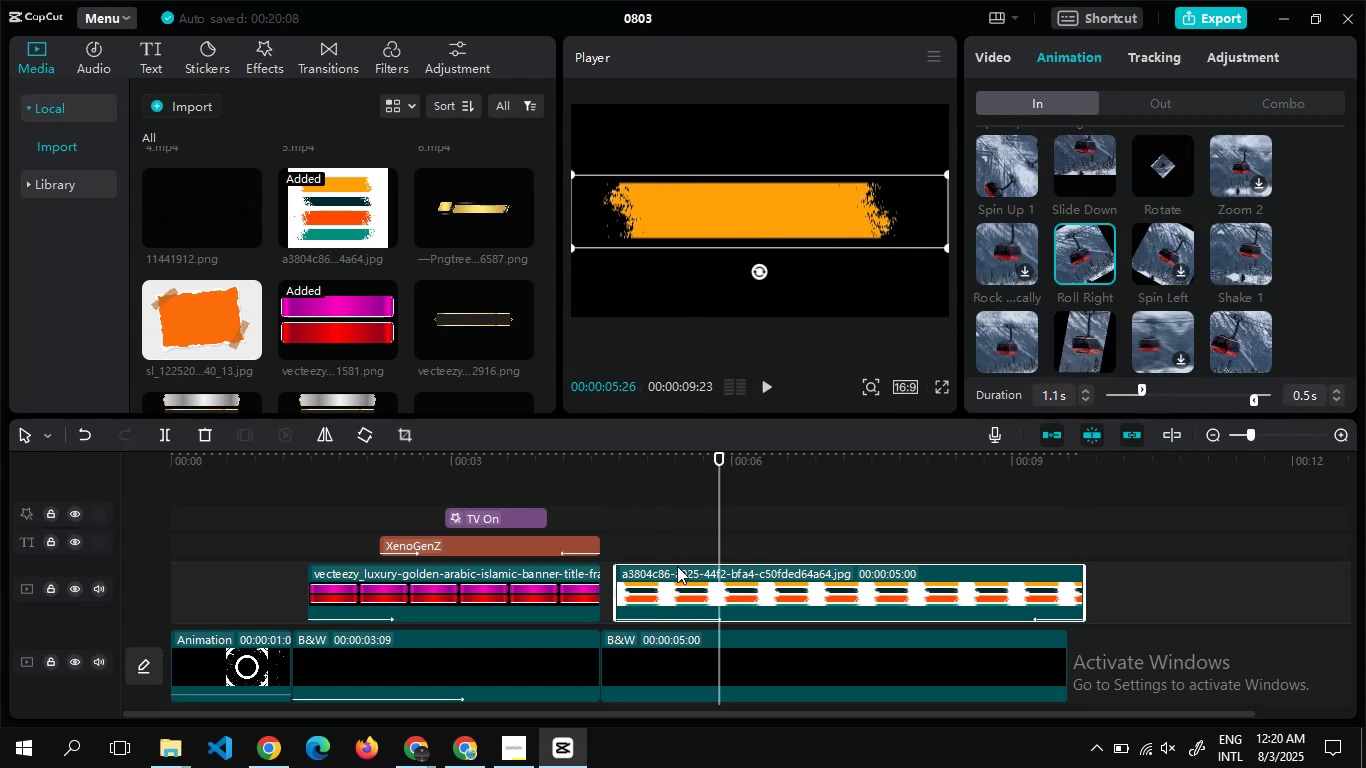 
double_click([684, 542])
 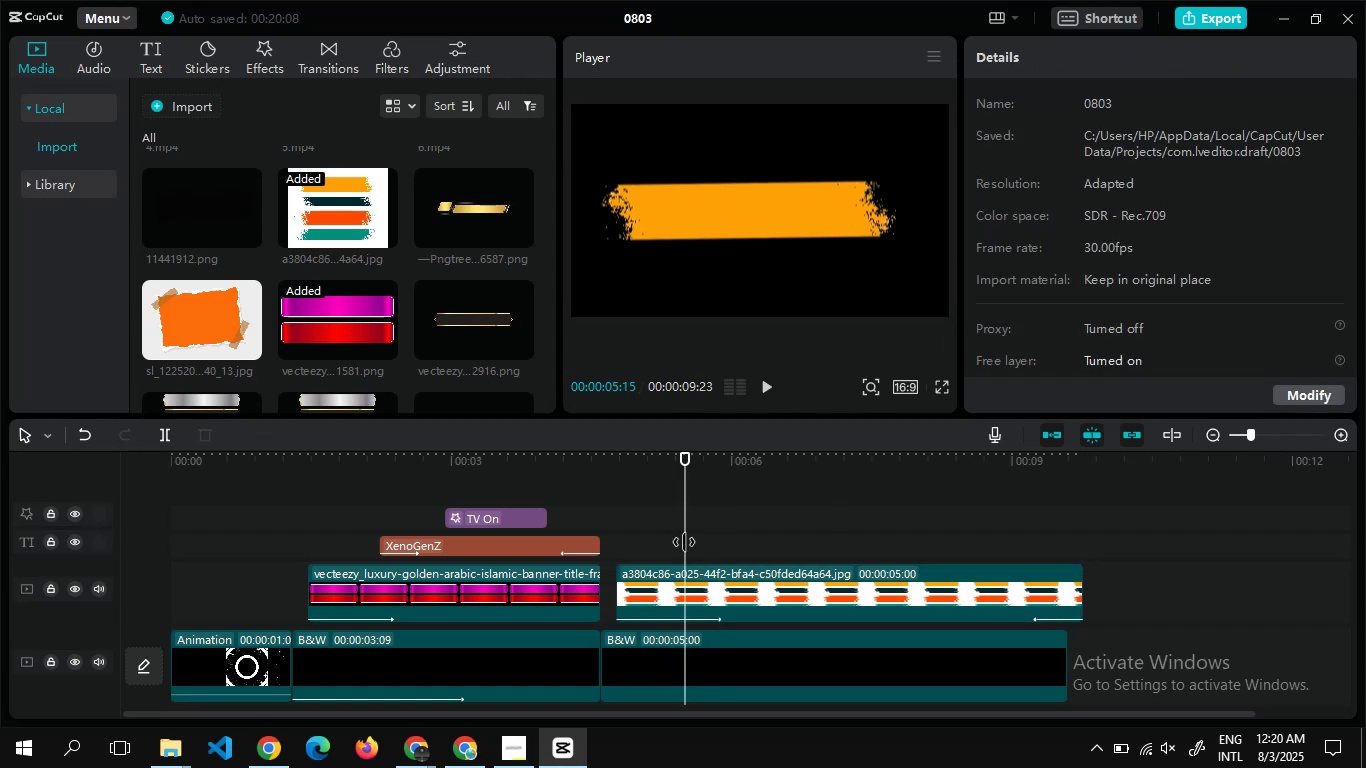 
wait(8.02)
 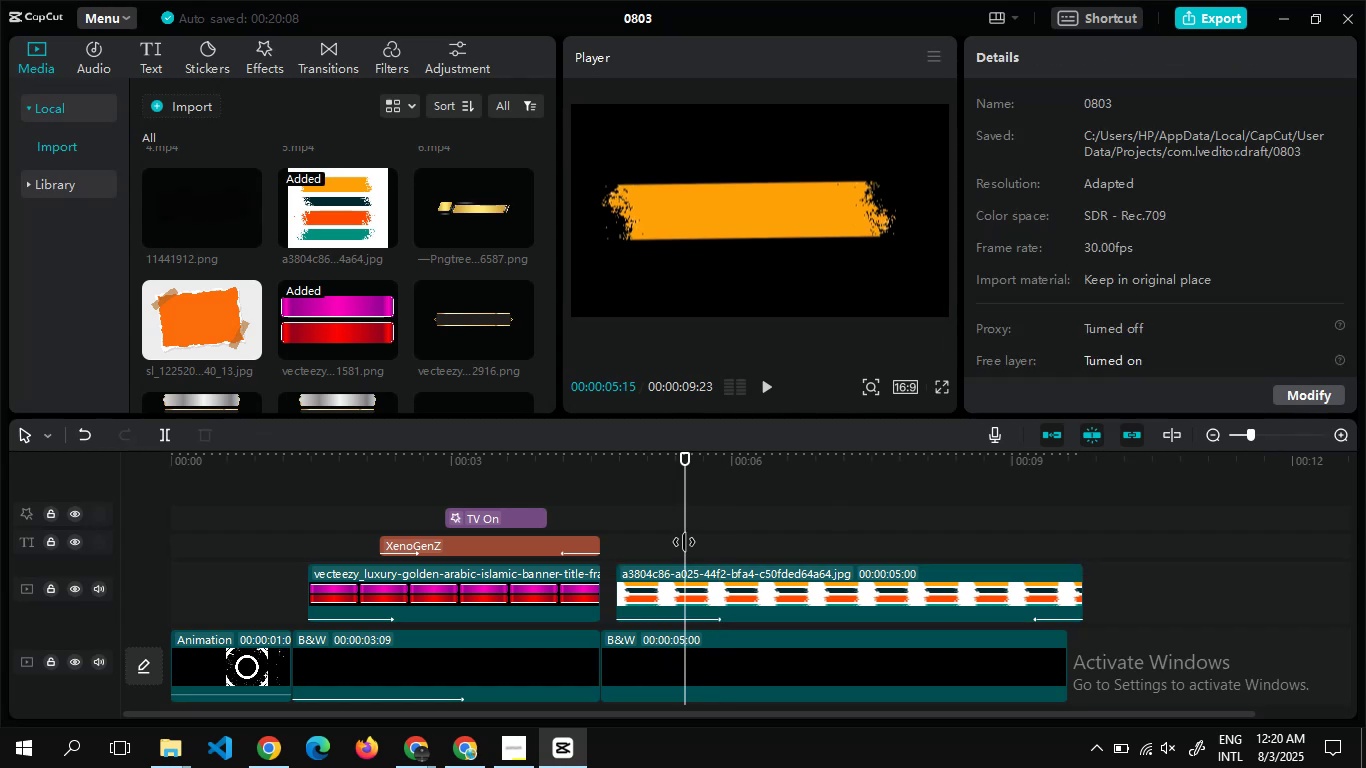 
left_click([148, 56])
 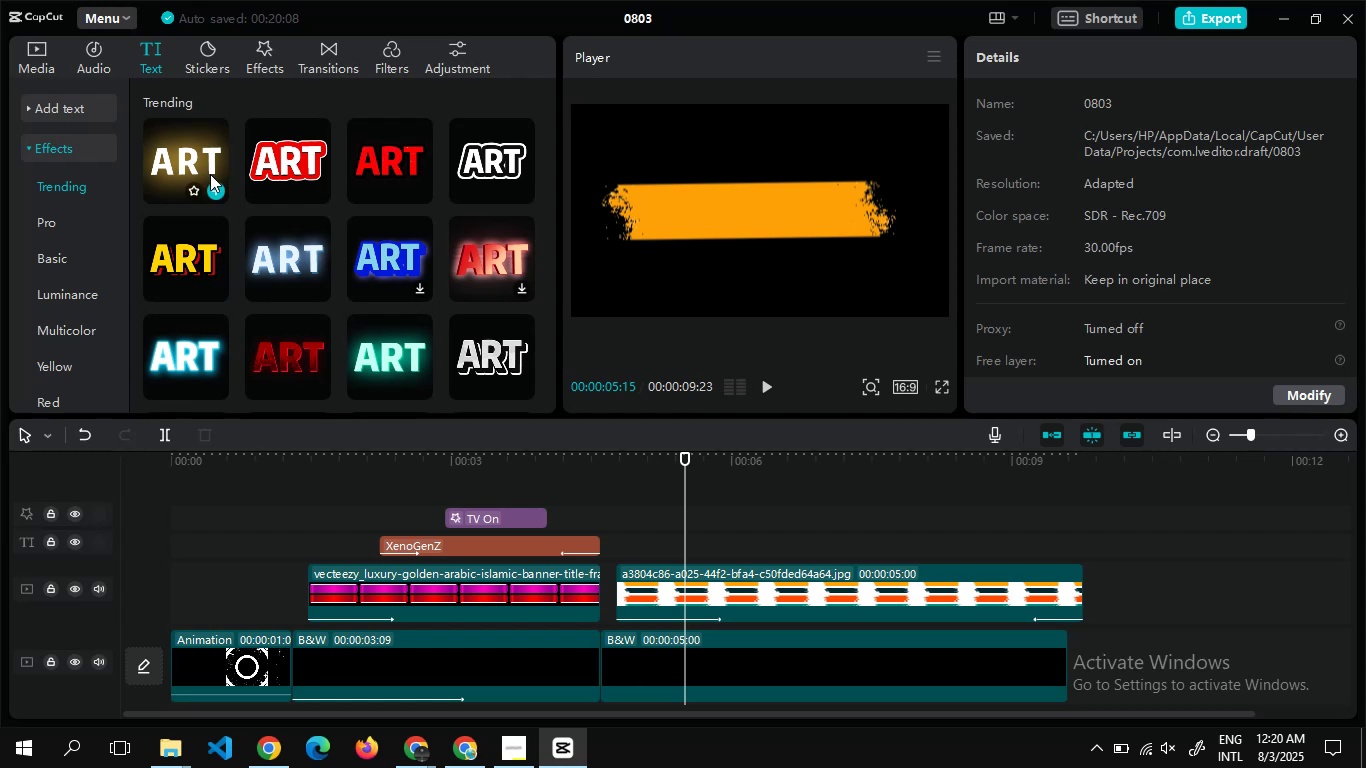 
left_click([215, 191])
 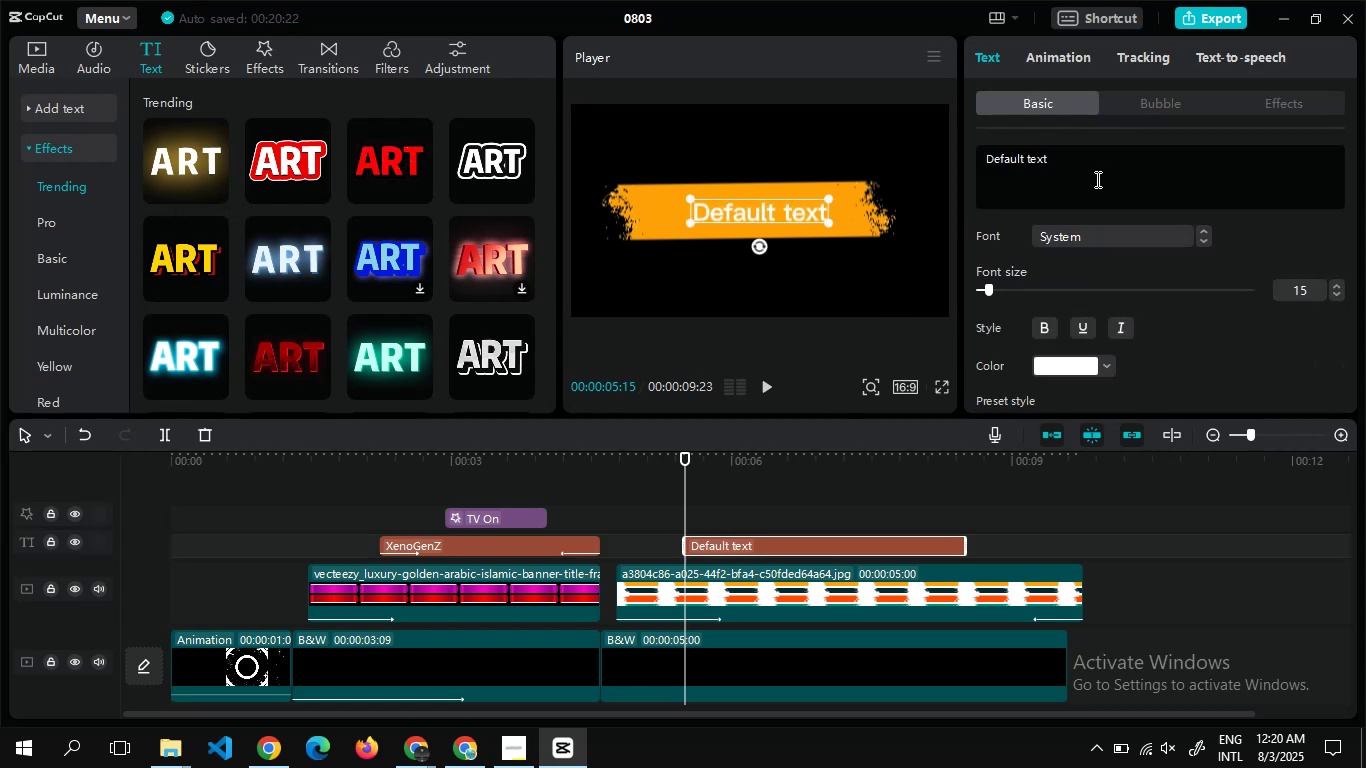 
wait(9.28)
 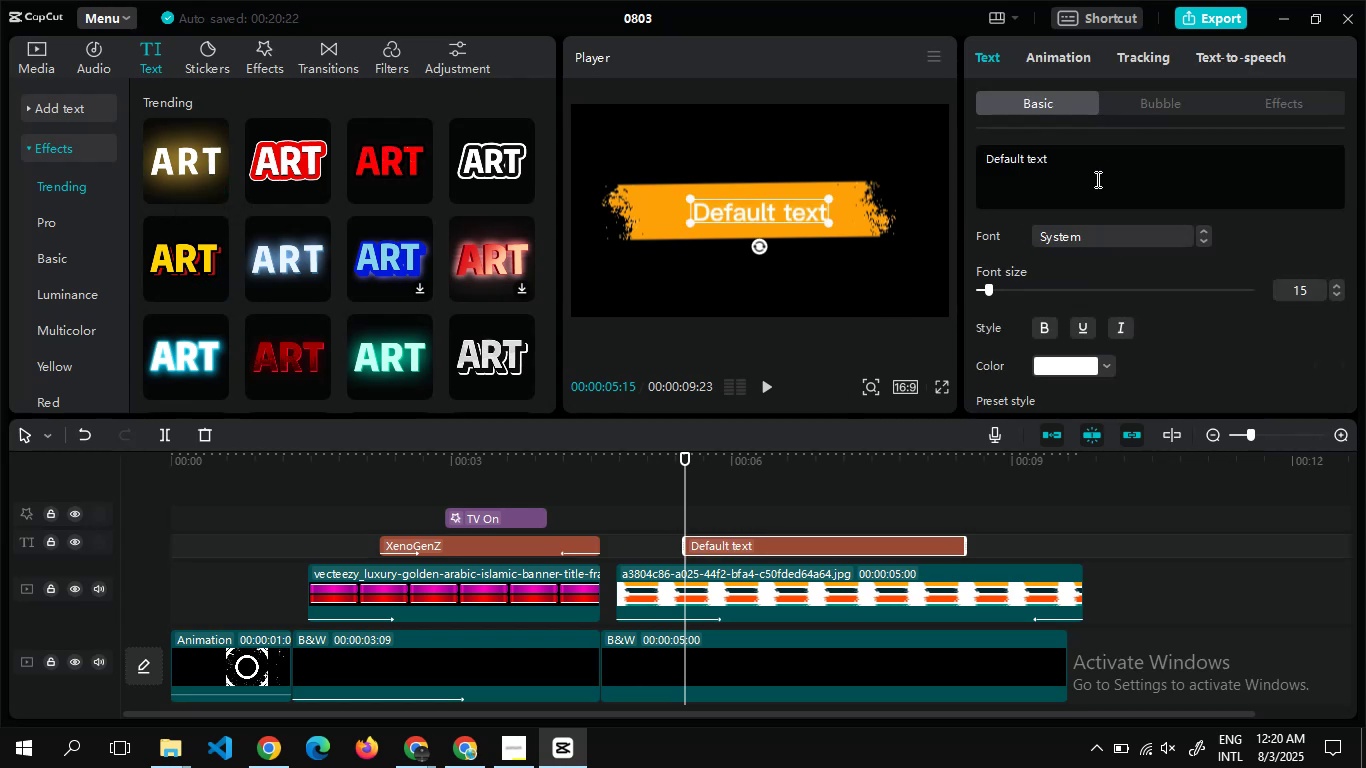 
left_click_drag(start_coordinate=[1061, 171], to_coordinate=[978, 149])
 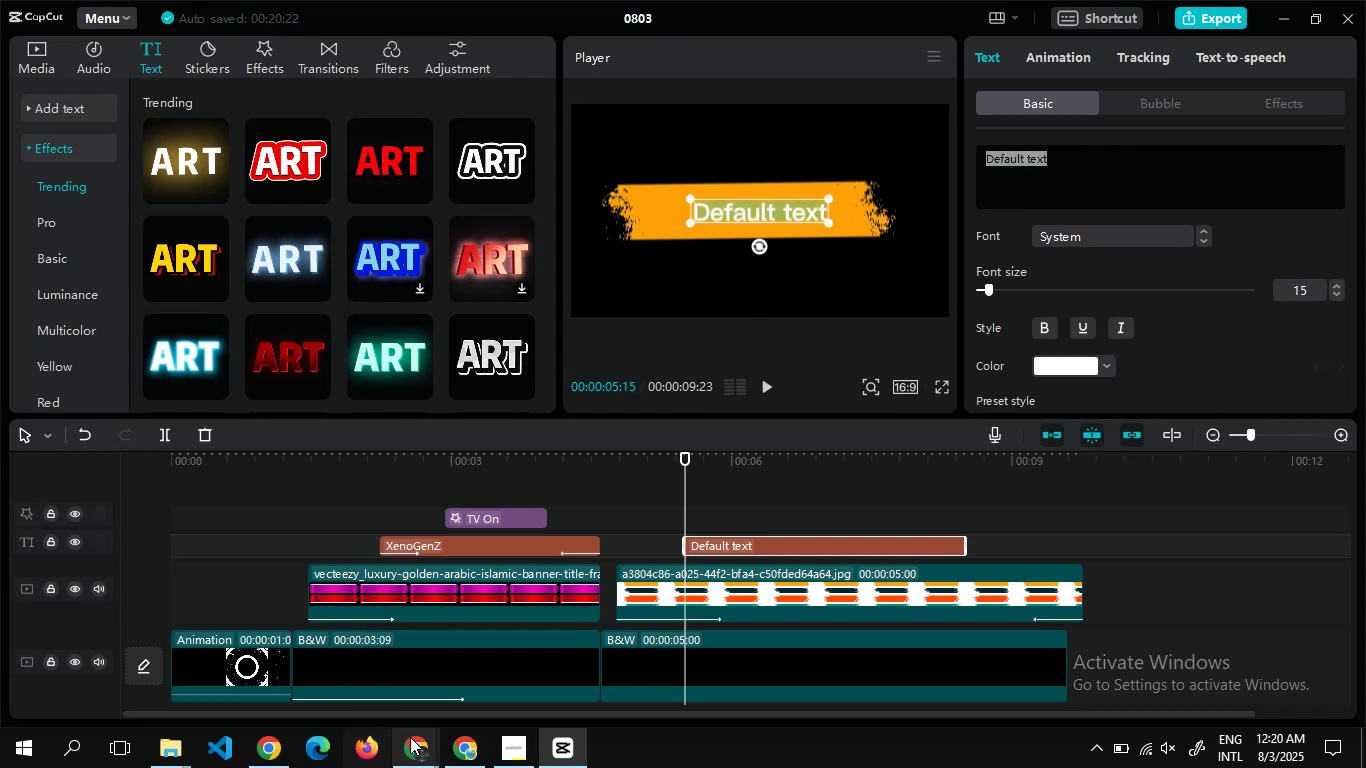 
left_click([317, 641])
 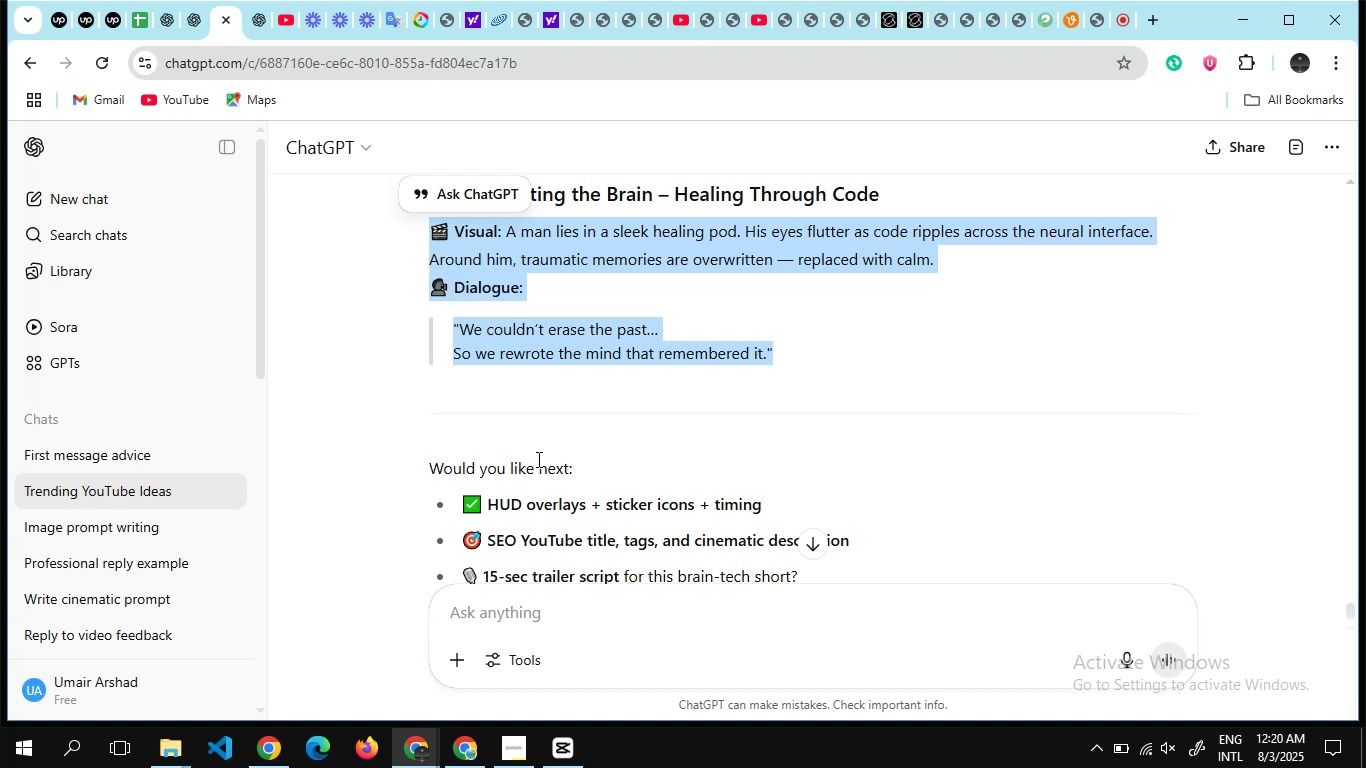 
wait(7.22)
 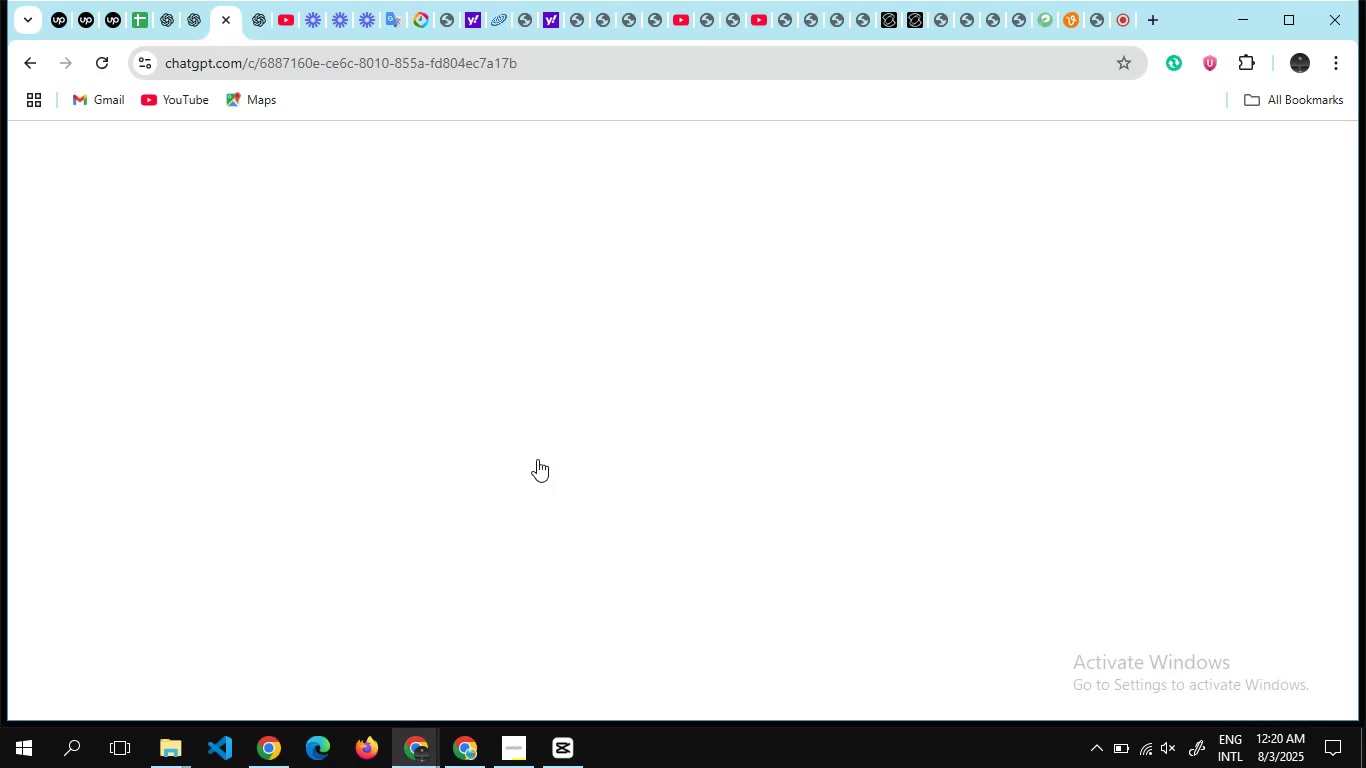 
scroll: coordinate [572, 408], scroll_direction: none, amount: 0.0
 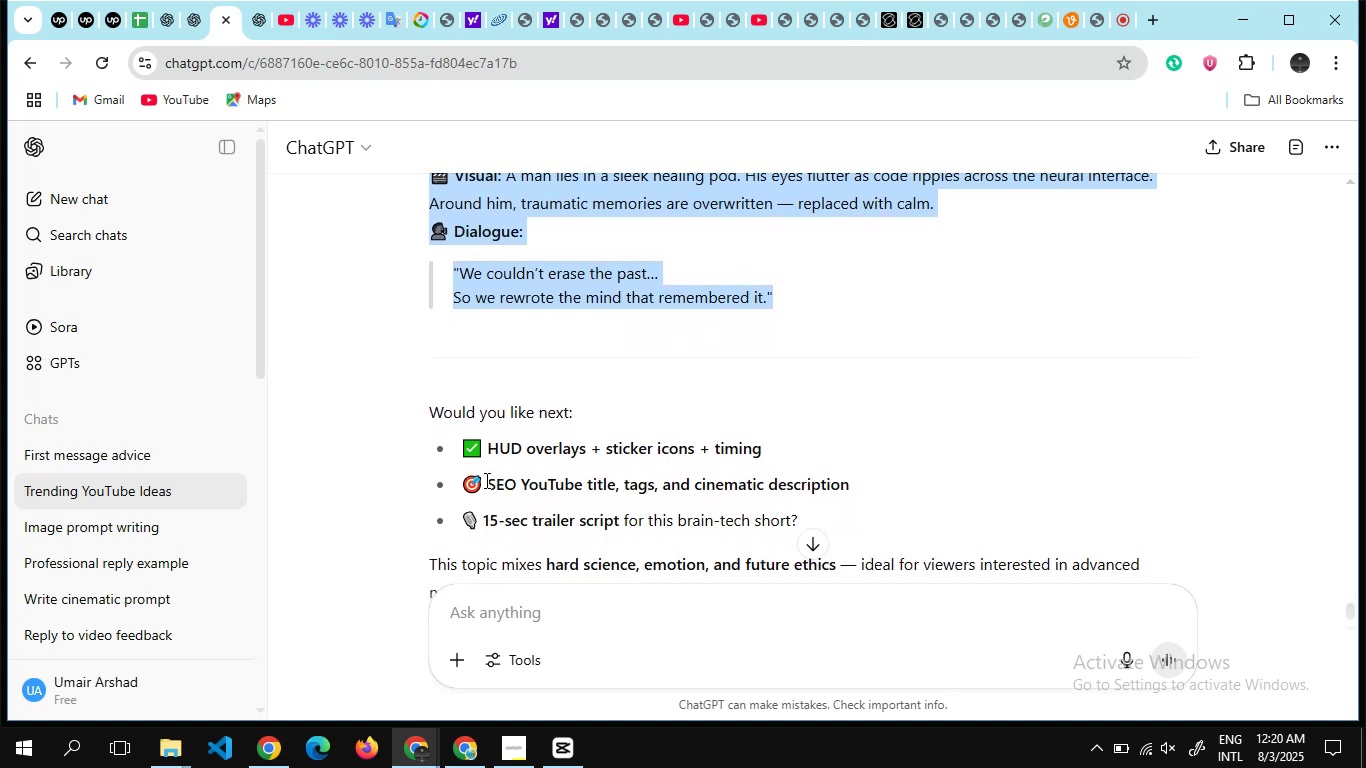 
left_click_drag(start_coordinate=[485, 480], to_coordinate=[852, 487])
 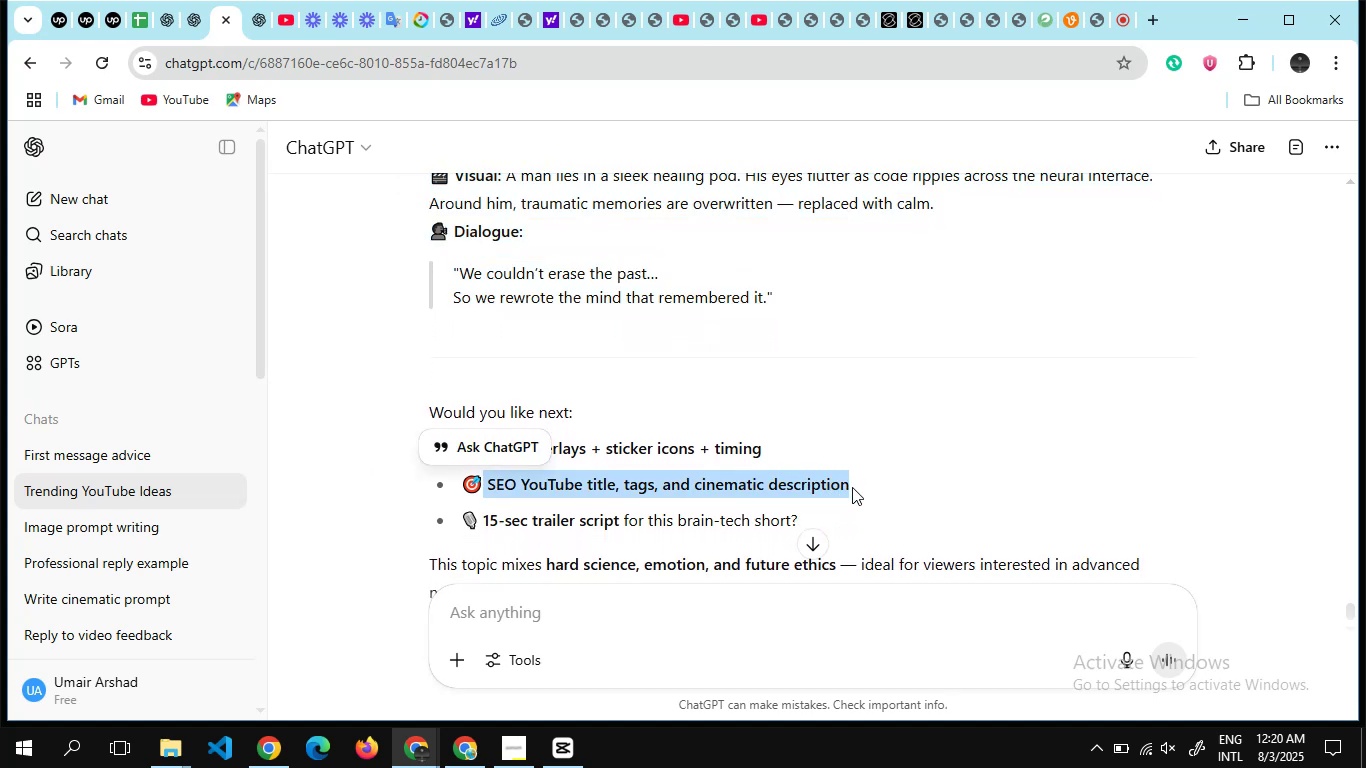 
key(Control+C)
 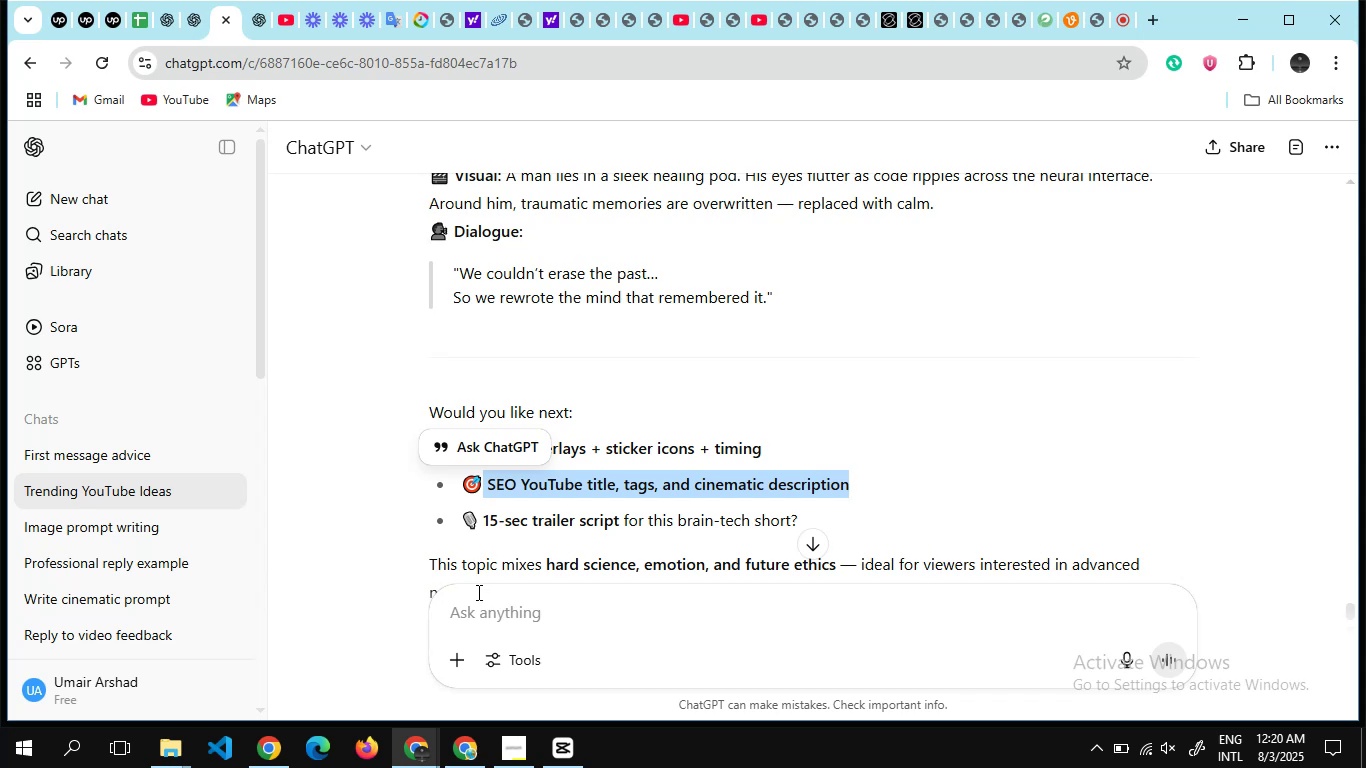 
left_click([485, 616])
 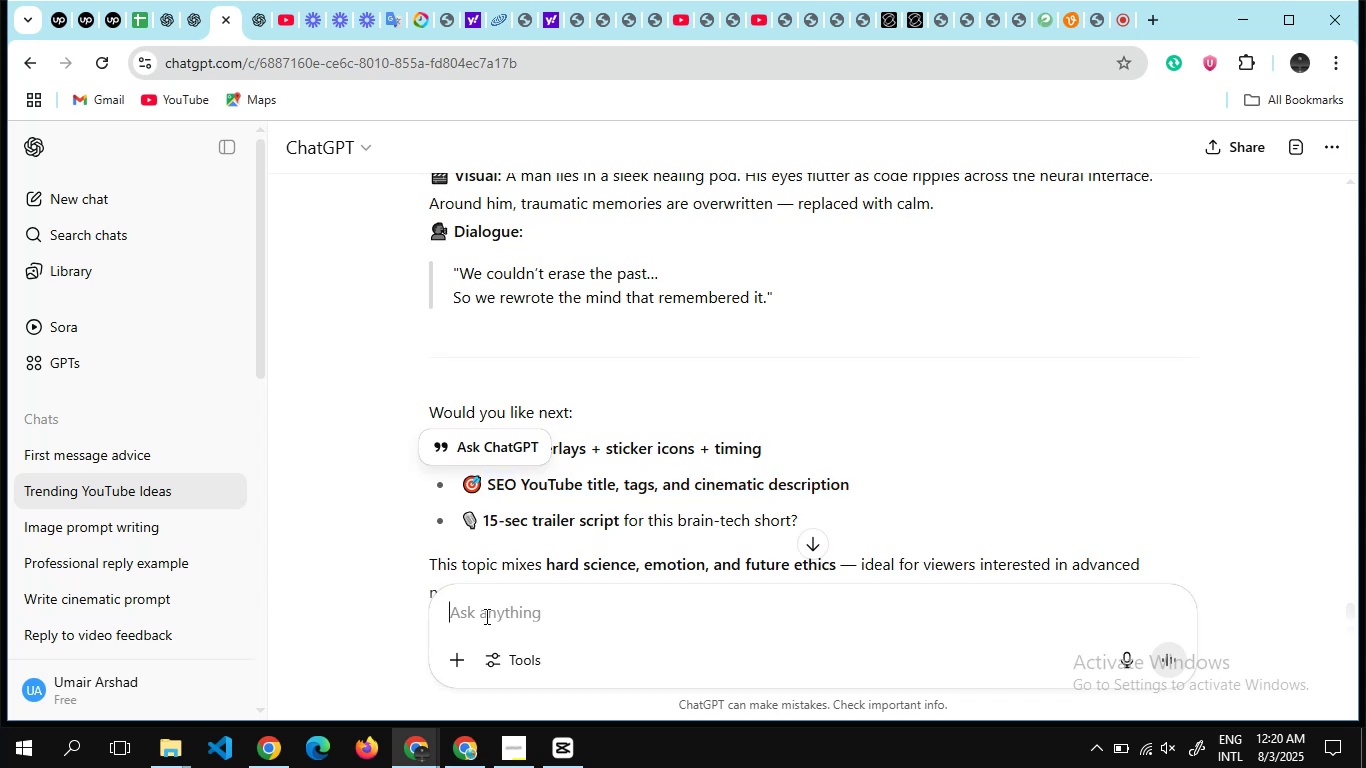 
key(Control+V)
 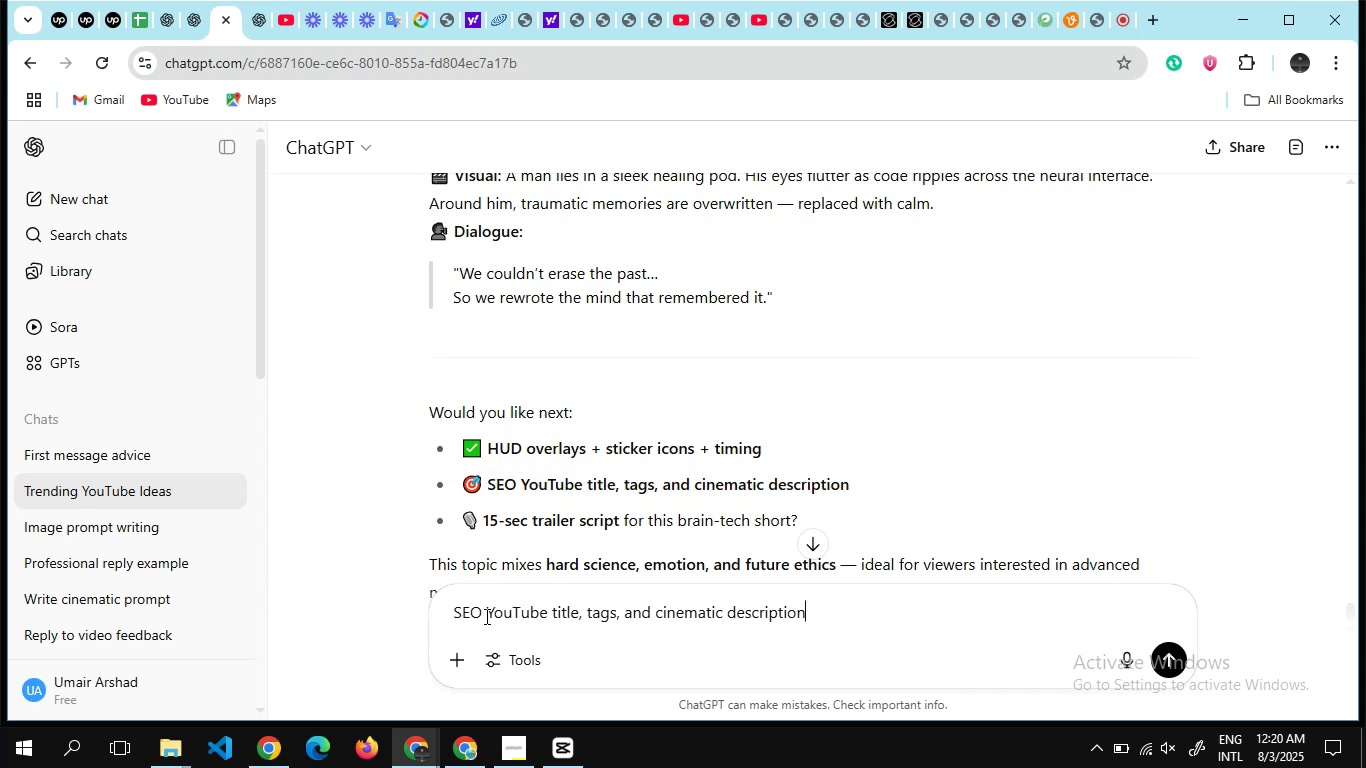 
key(Enter)
 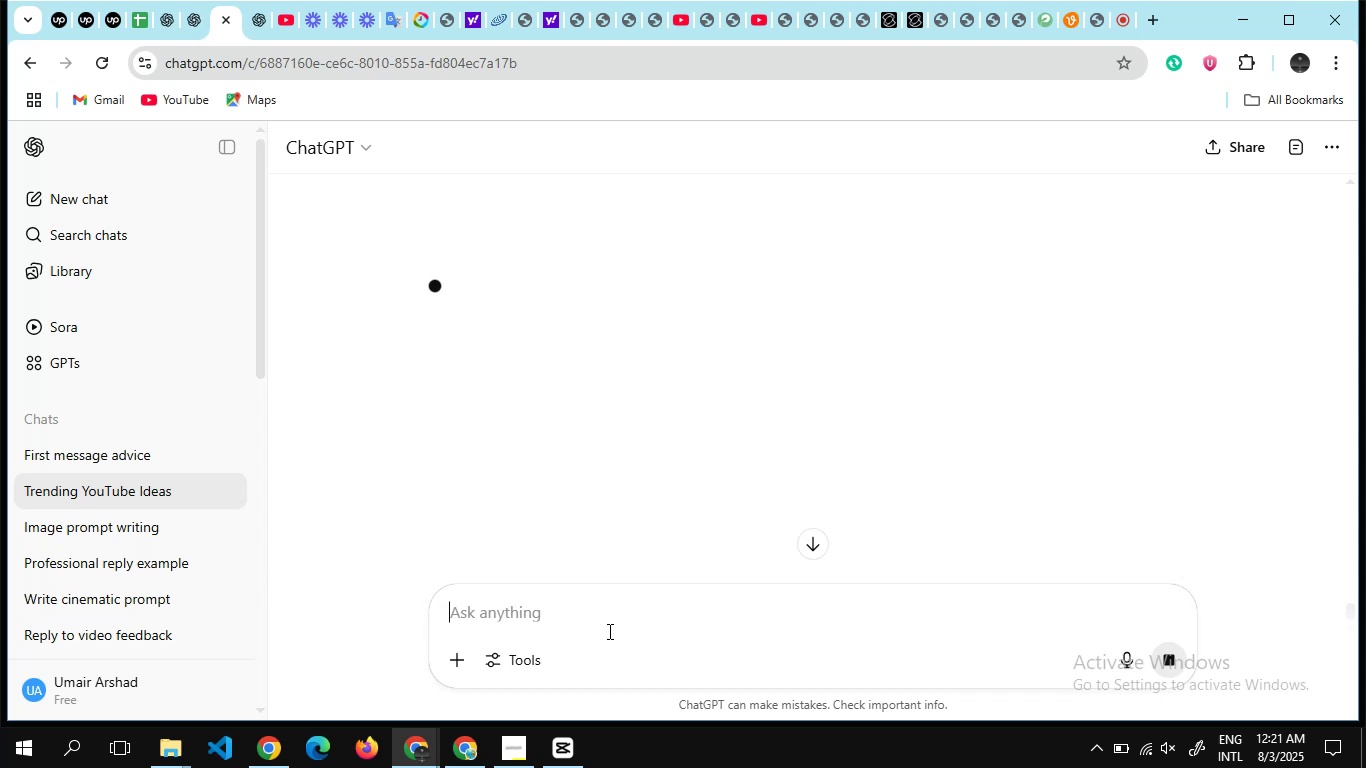 
wait(22.92)
 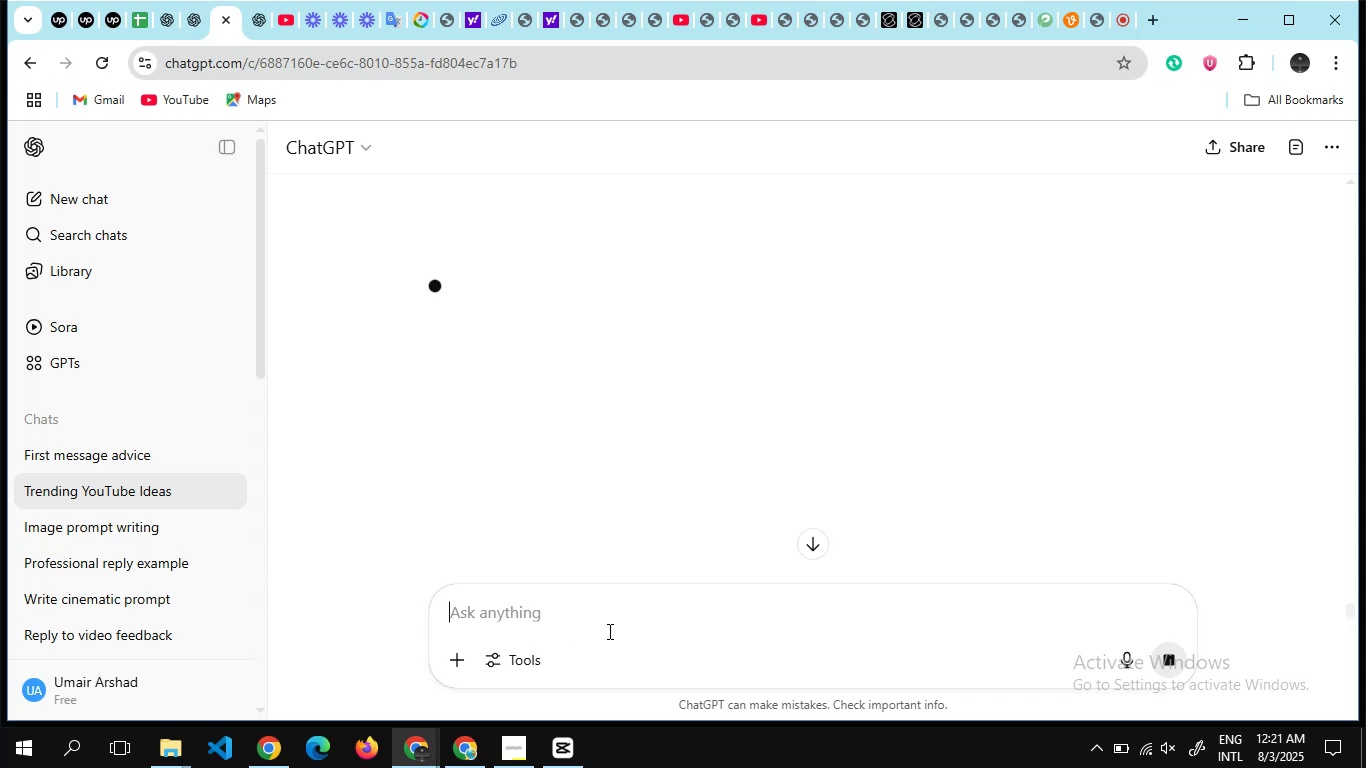 
left_click_drag(start_coordinate=[720, 523], to_coordinate=[418, 527])
 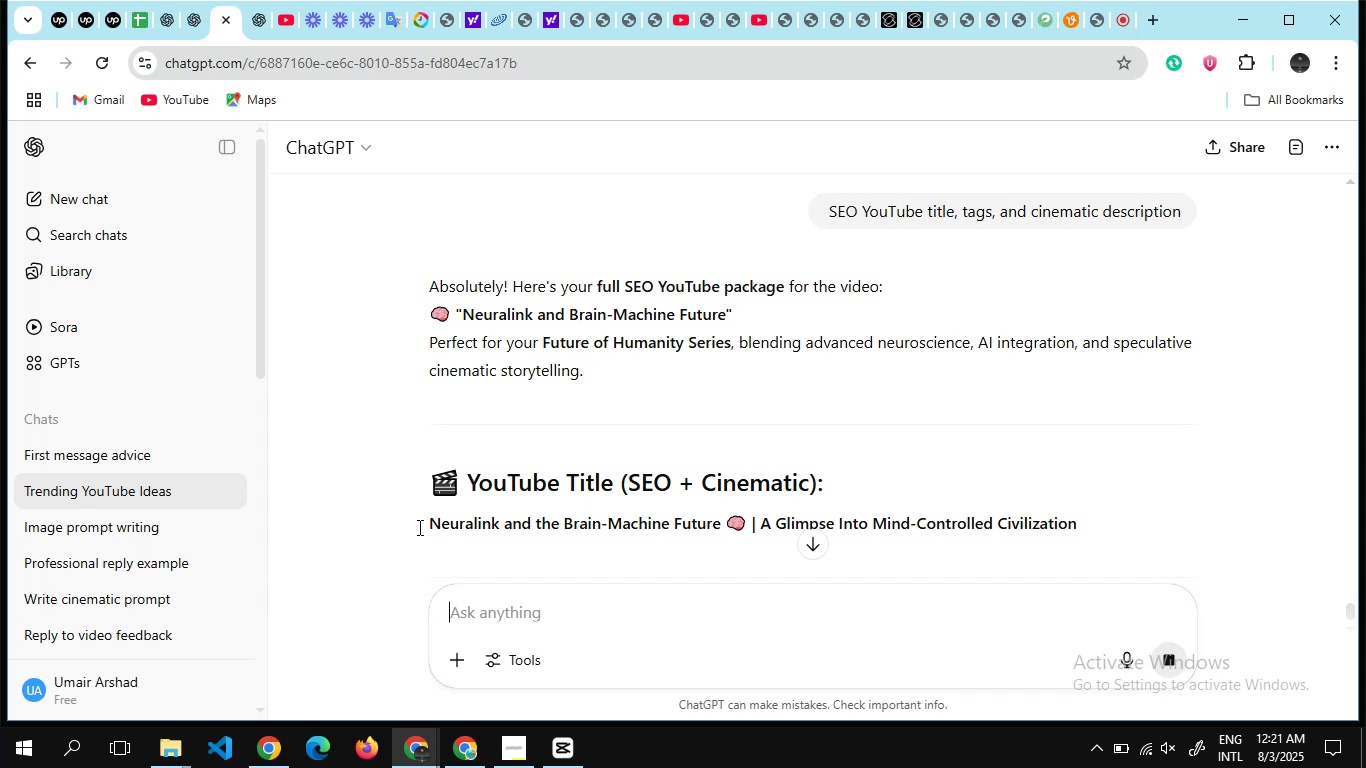 
wait(9.3)
 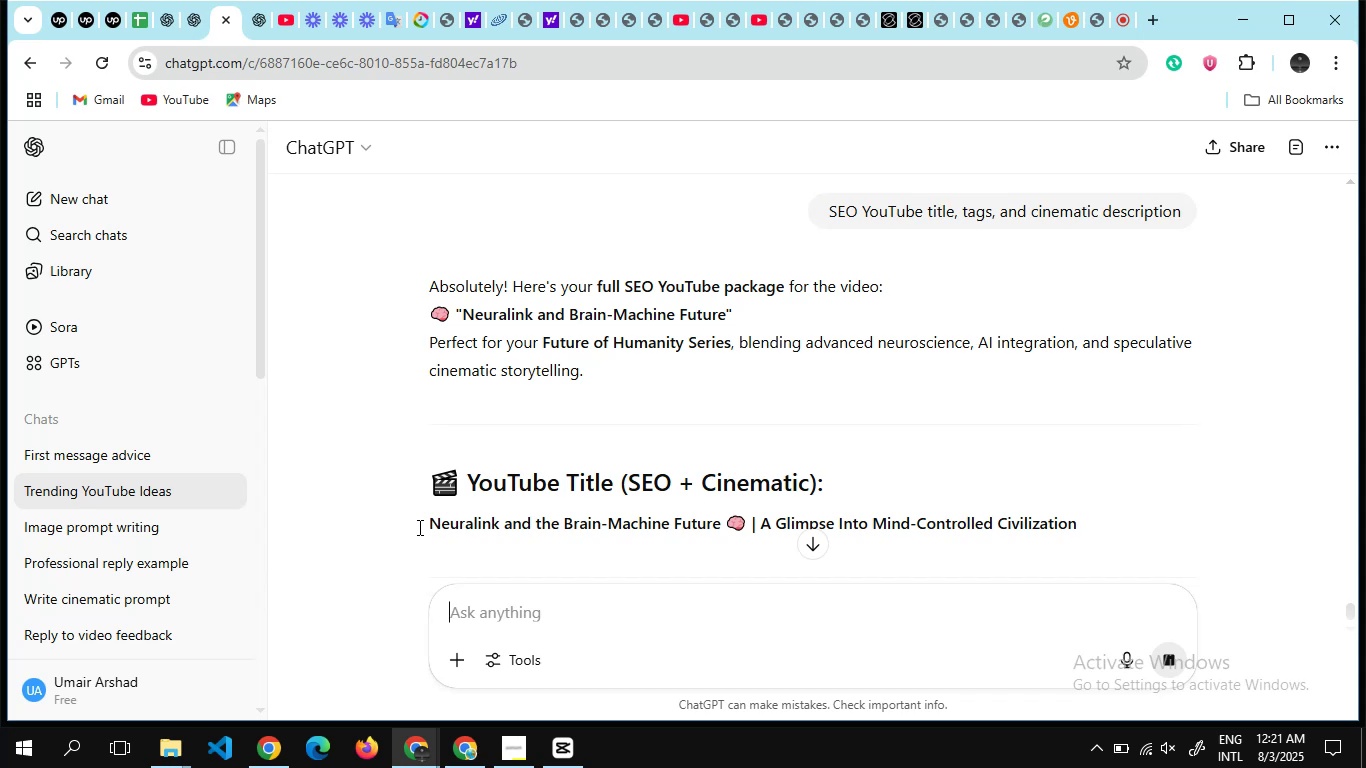 
hold_key(key=ControlLeft, duration=0.84)
 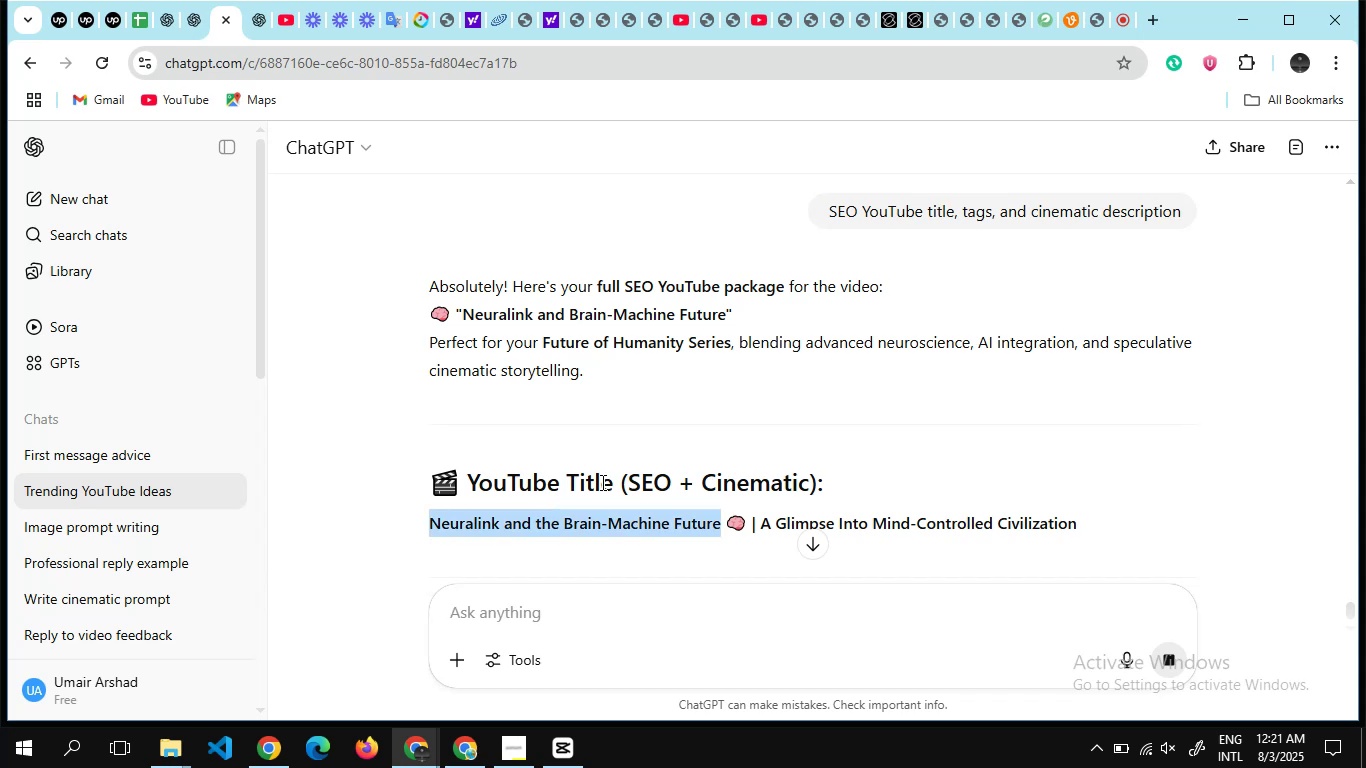 
hold_key(key=C, duration=0.36)
 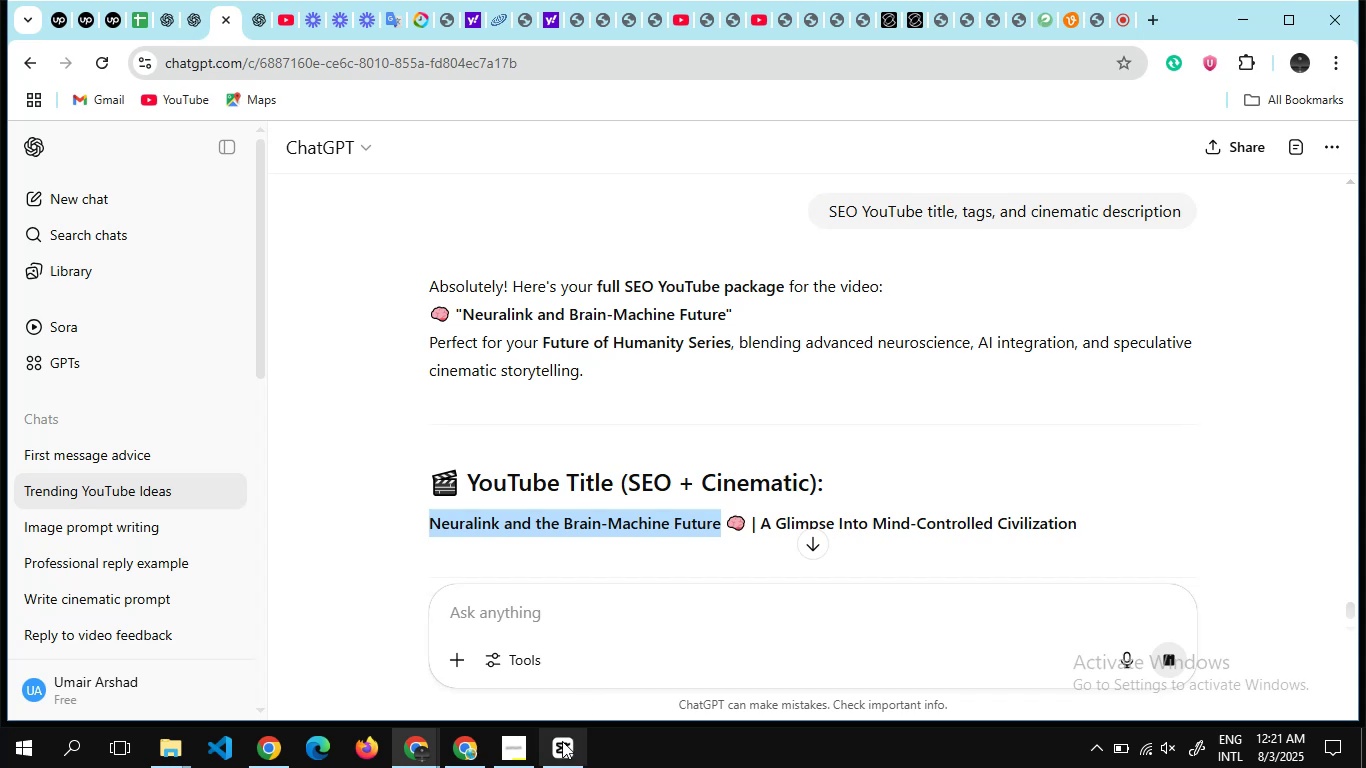 
left_click([560, 745])
 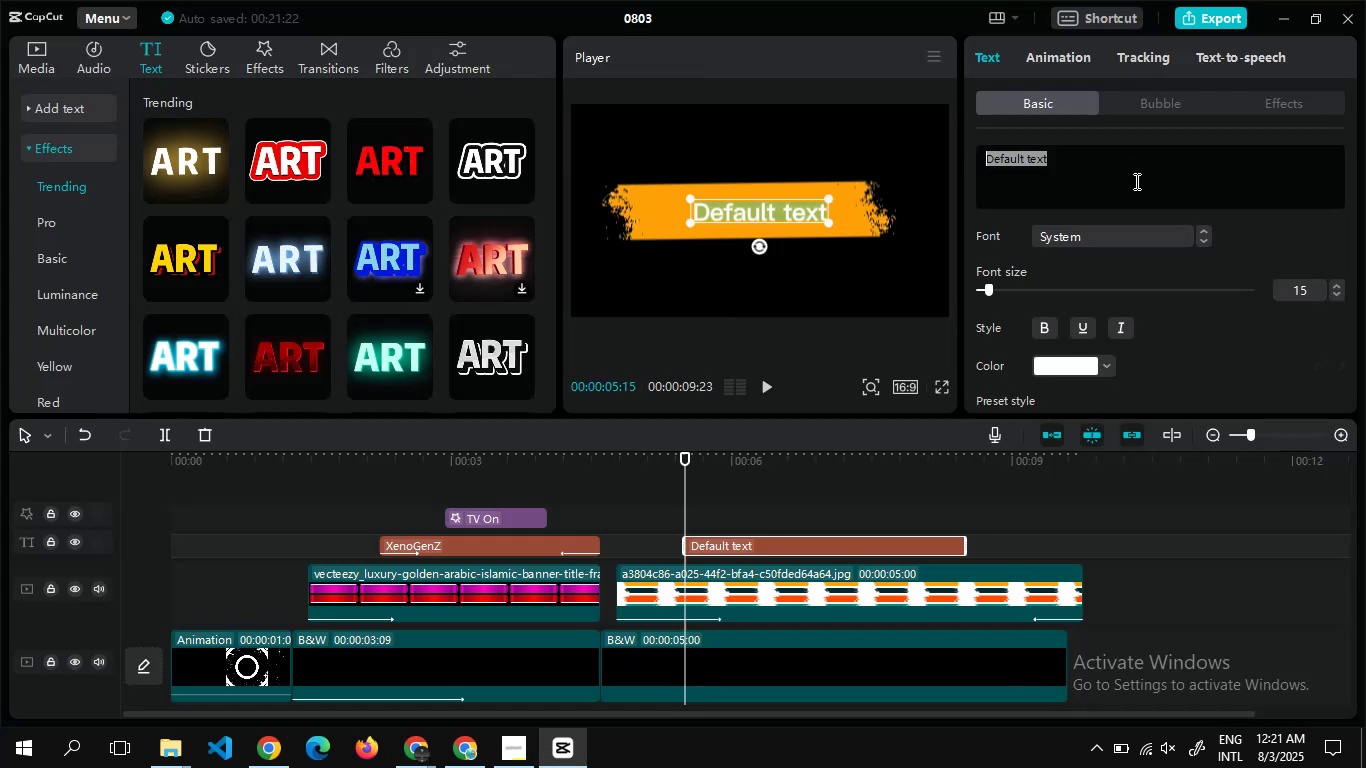 
key(Control+V)
 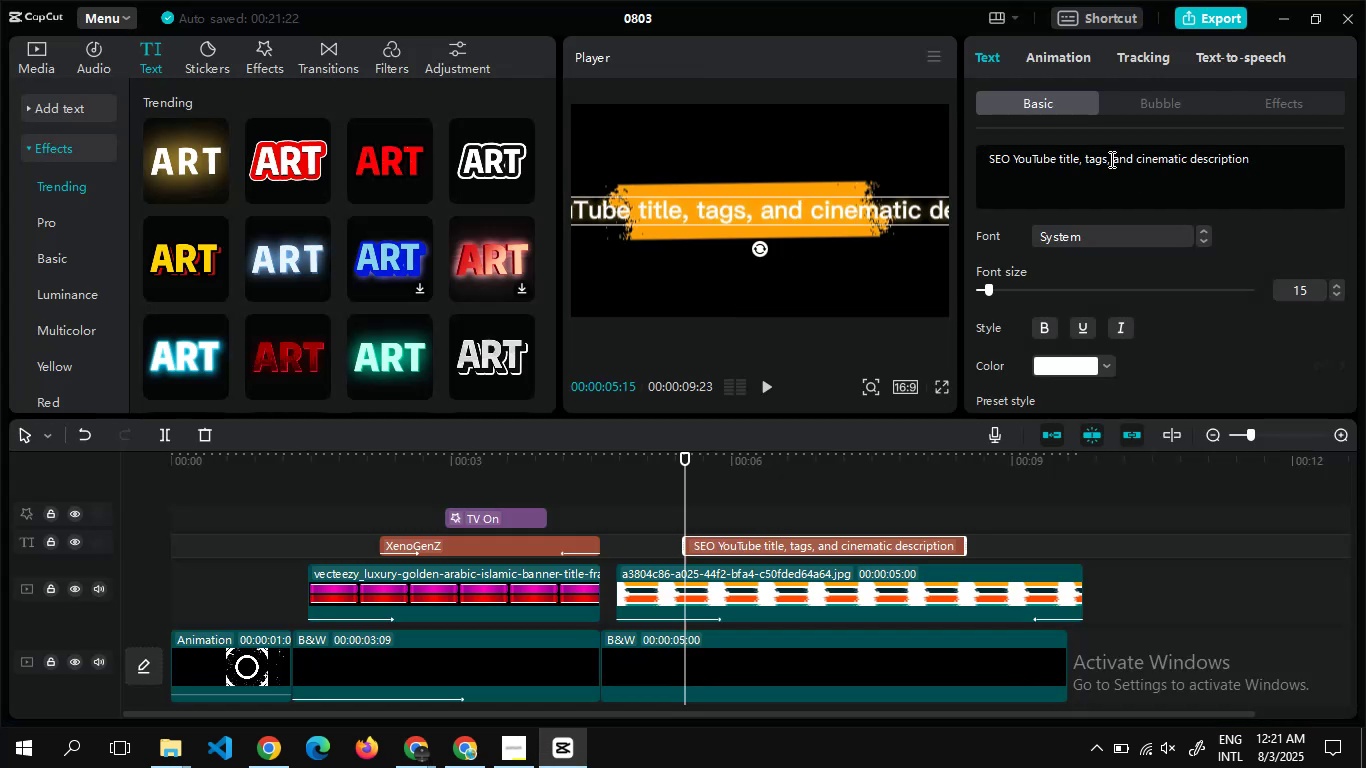 
key(Alt+AltLeft)
 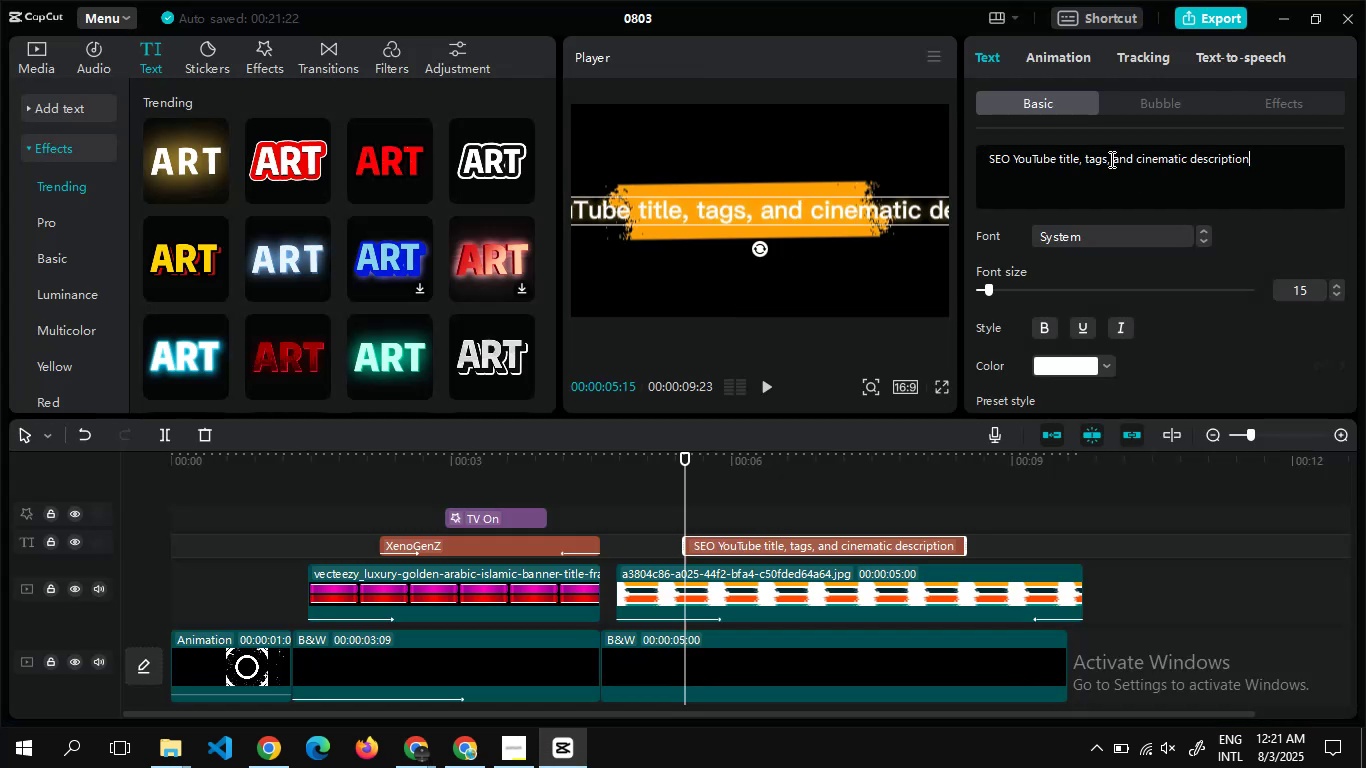 
key(Alt+Tab)
 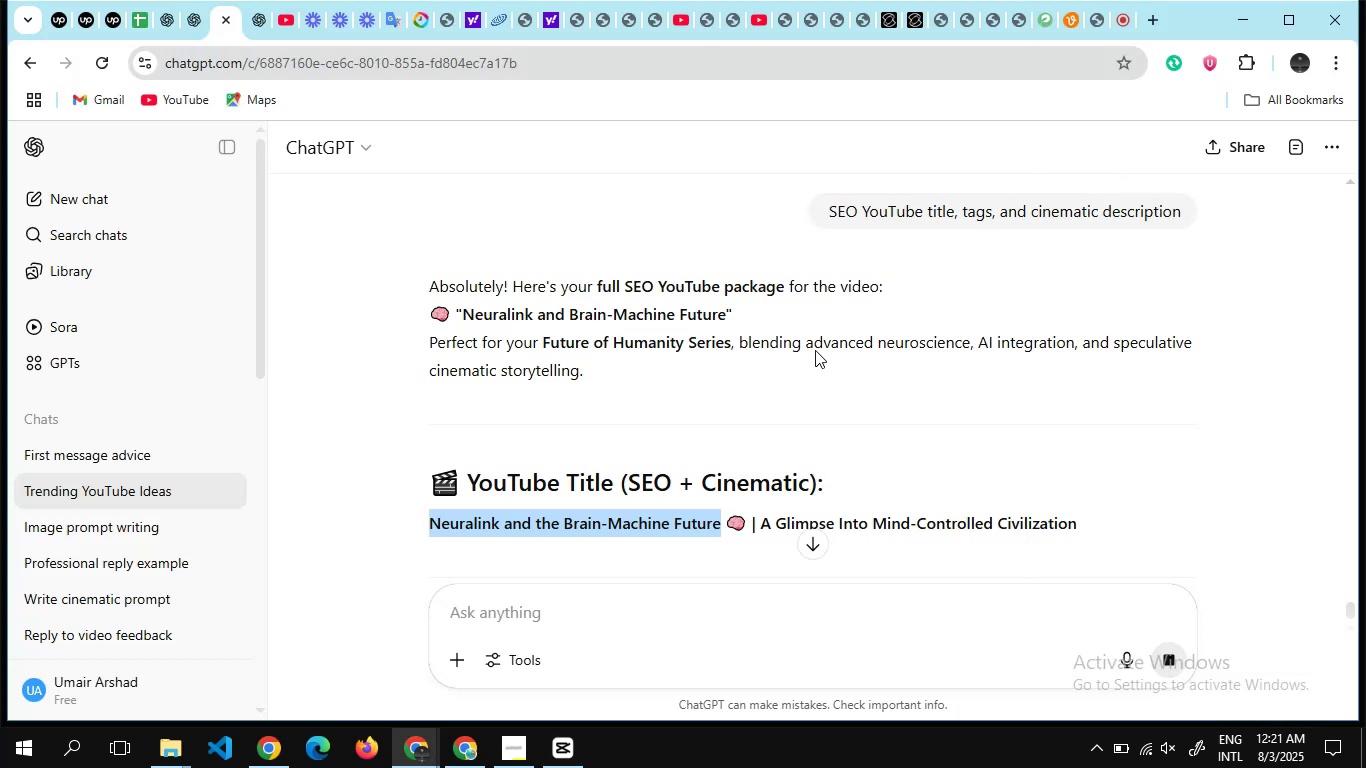 
scroll: coordinate [775, 461], scroll_direction: down, amount: 3.0
 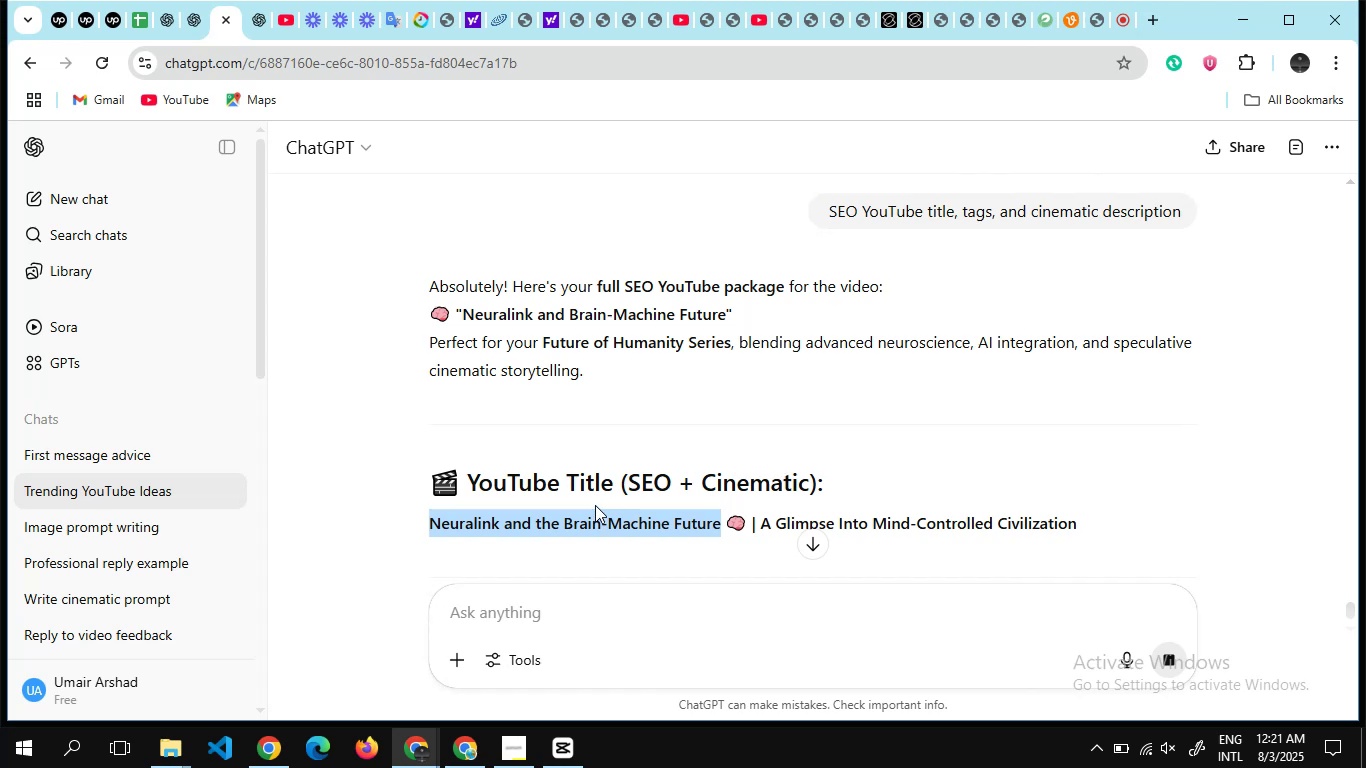 
left_click([595, 505])
 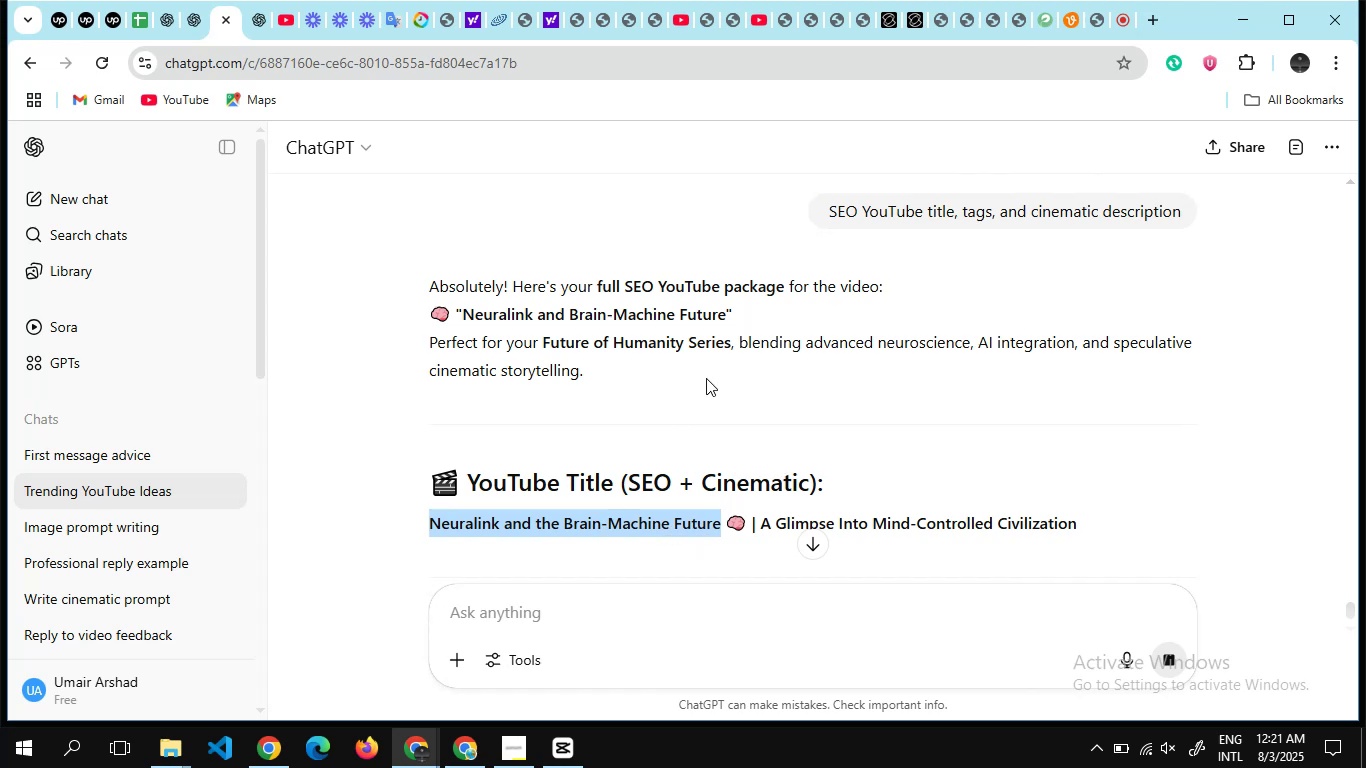 
scroll: coordinate [706, 378], scroll_direction: up, amount: 1.0
 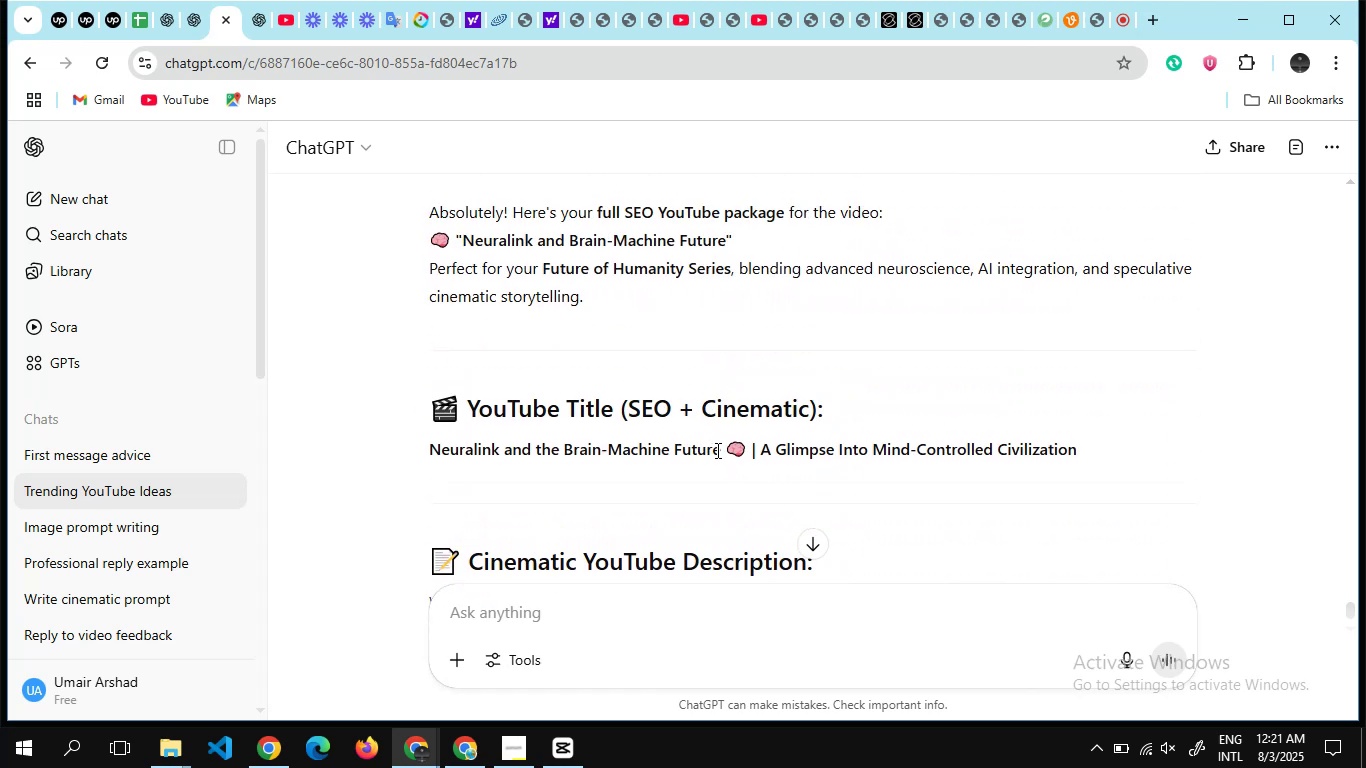 
left_click_drag(start_coordinate=[719, 450], to_coordinate=[384, 457])
 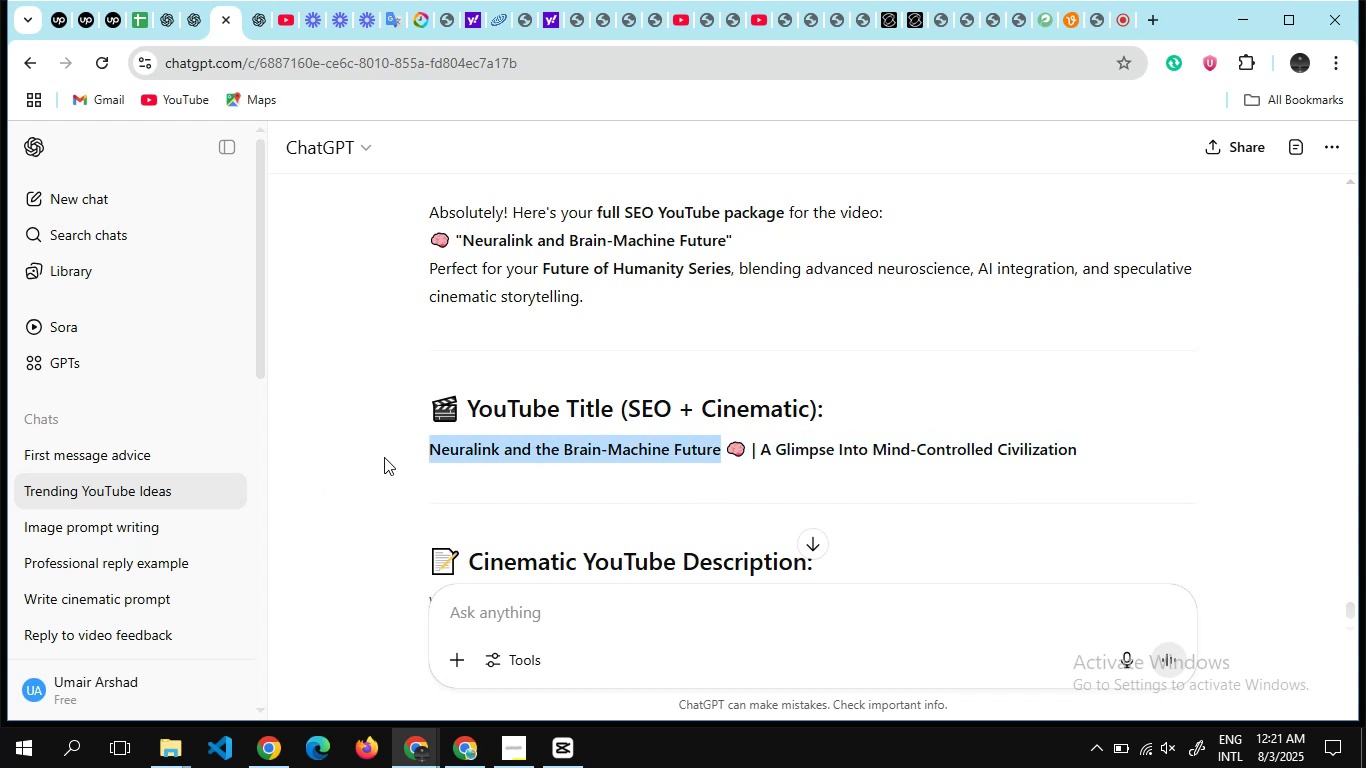 
key(Control+C)
 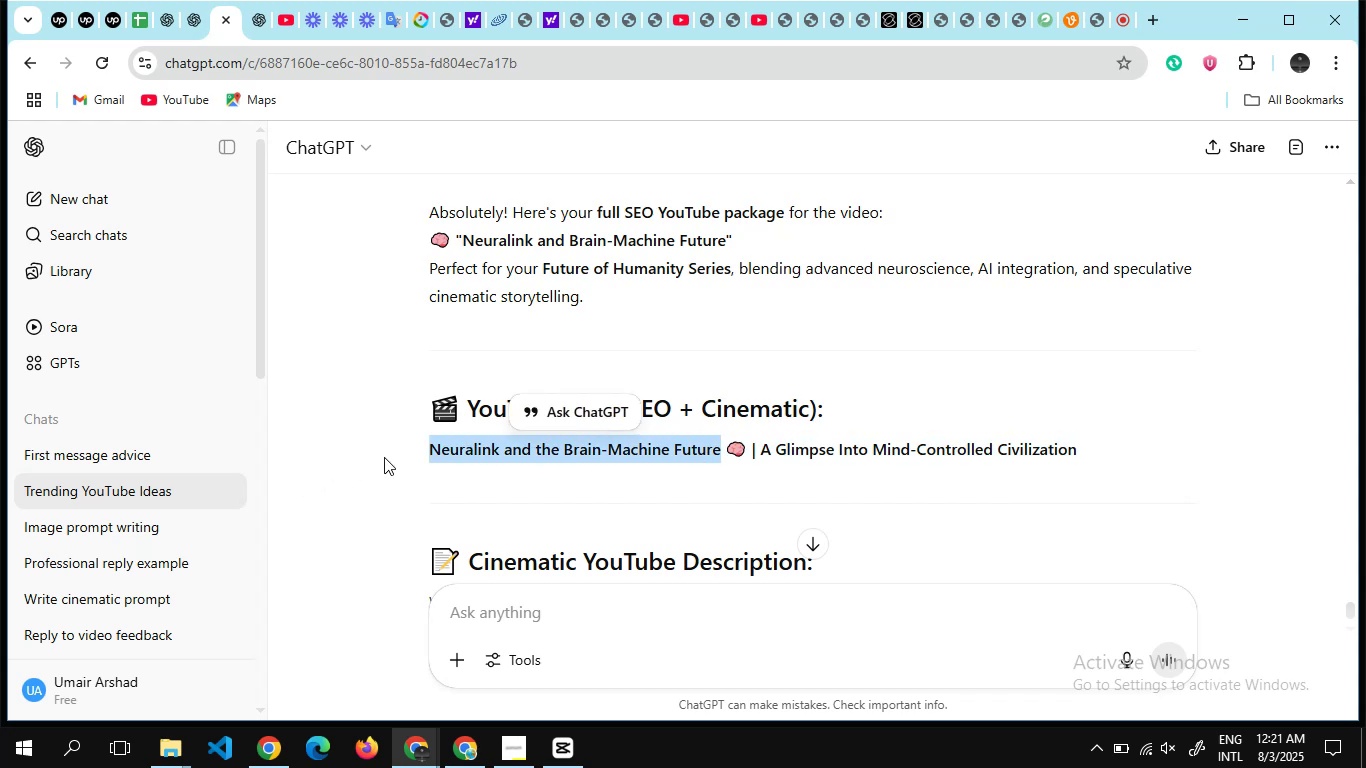 
key(Alt+Tab)
 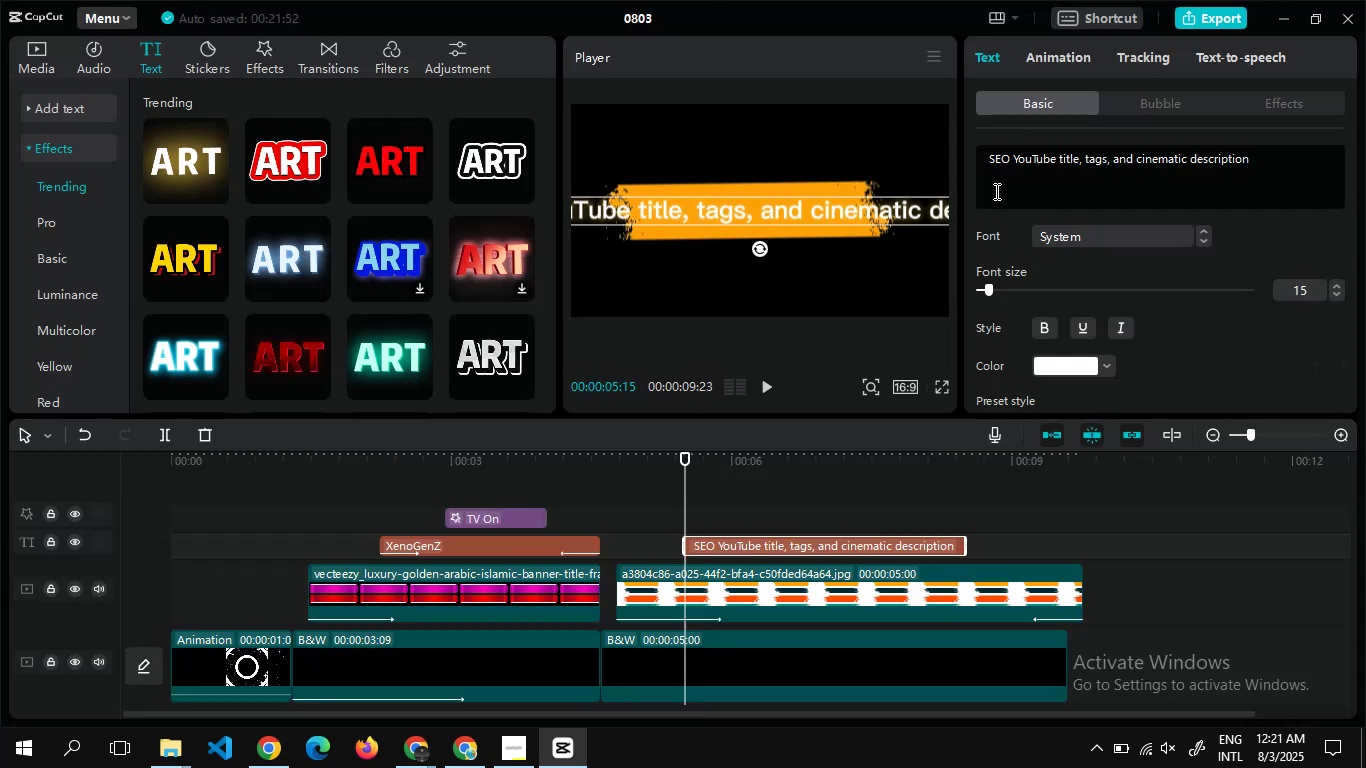 
key(Control+A)
 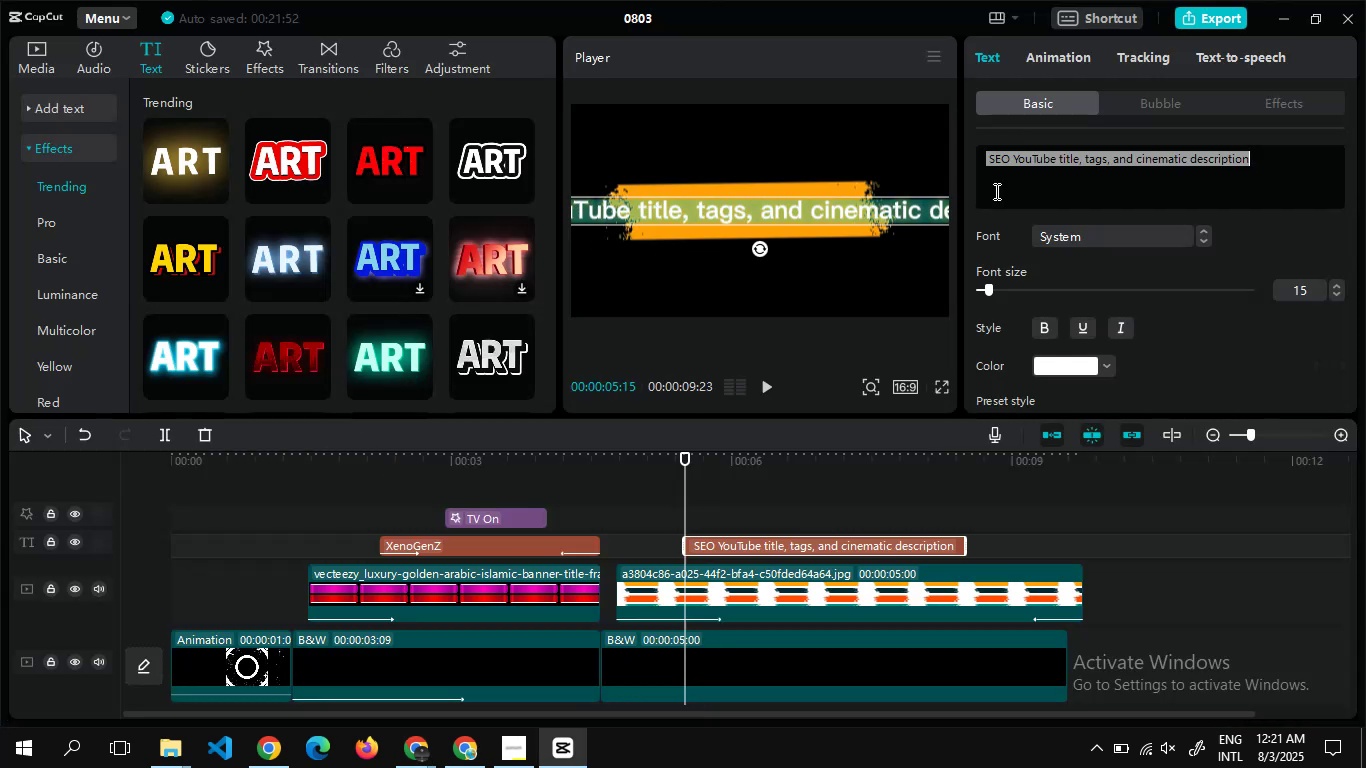 
key(Control+V)
 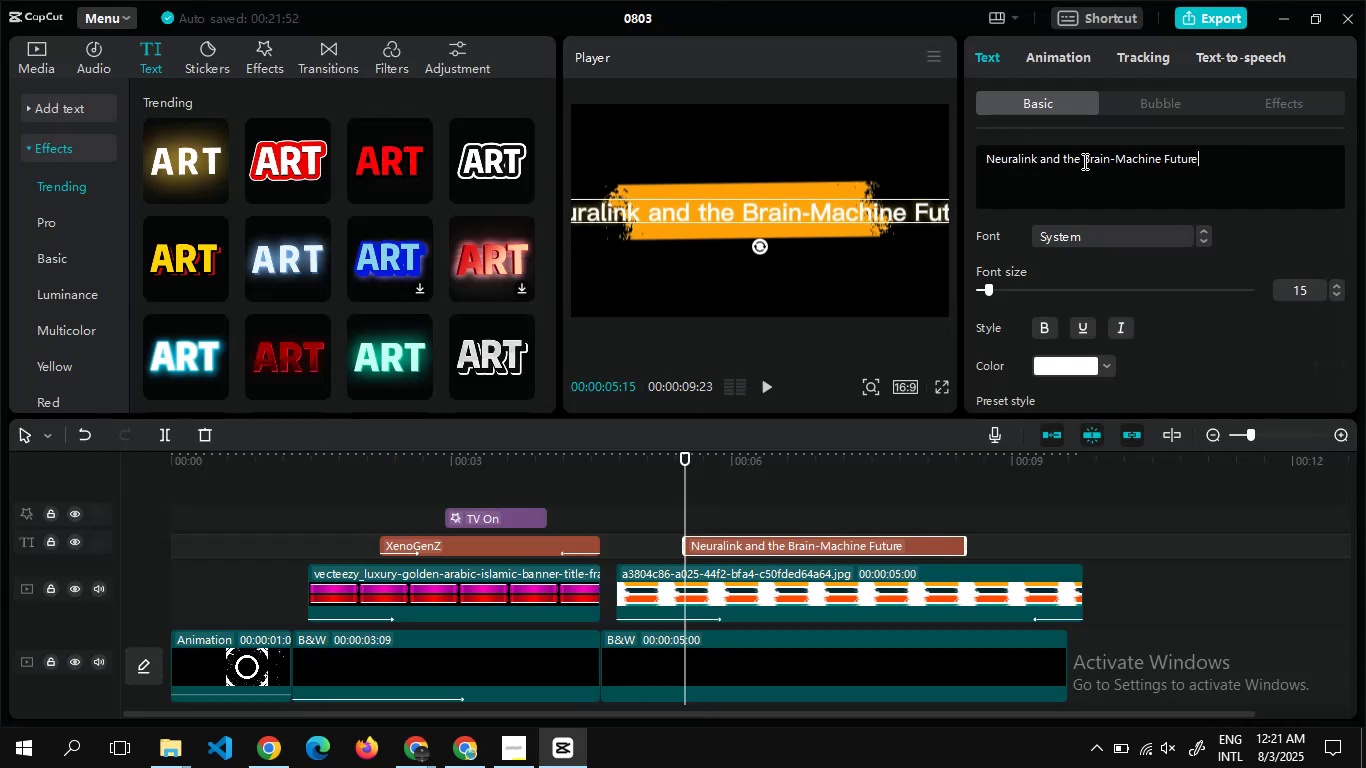 
left_click([1082, 158])
 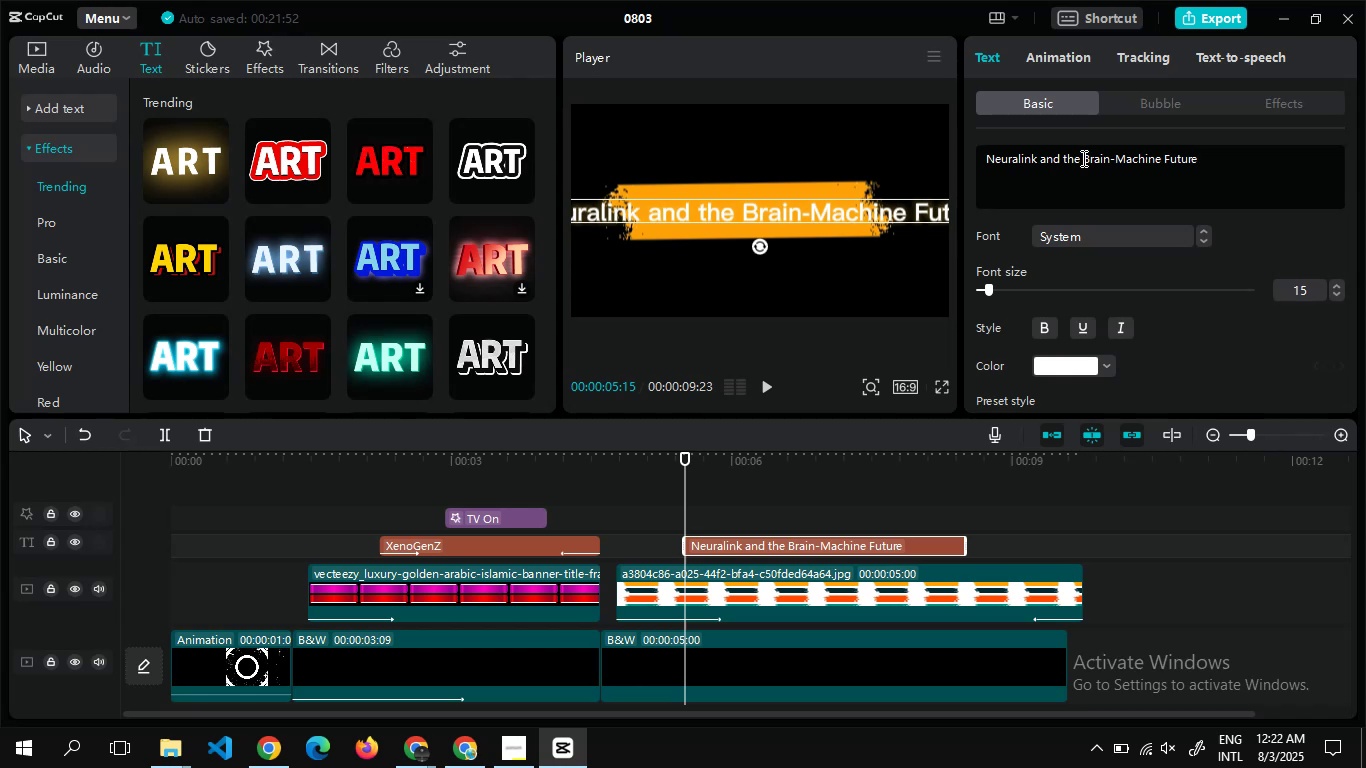 
key(Enter)
 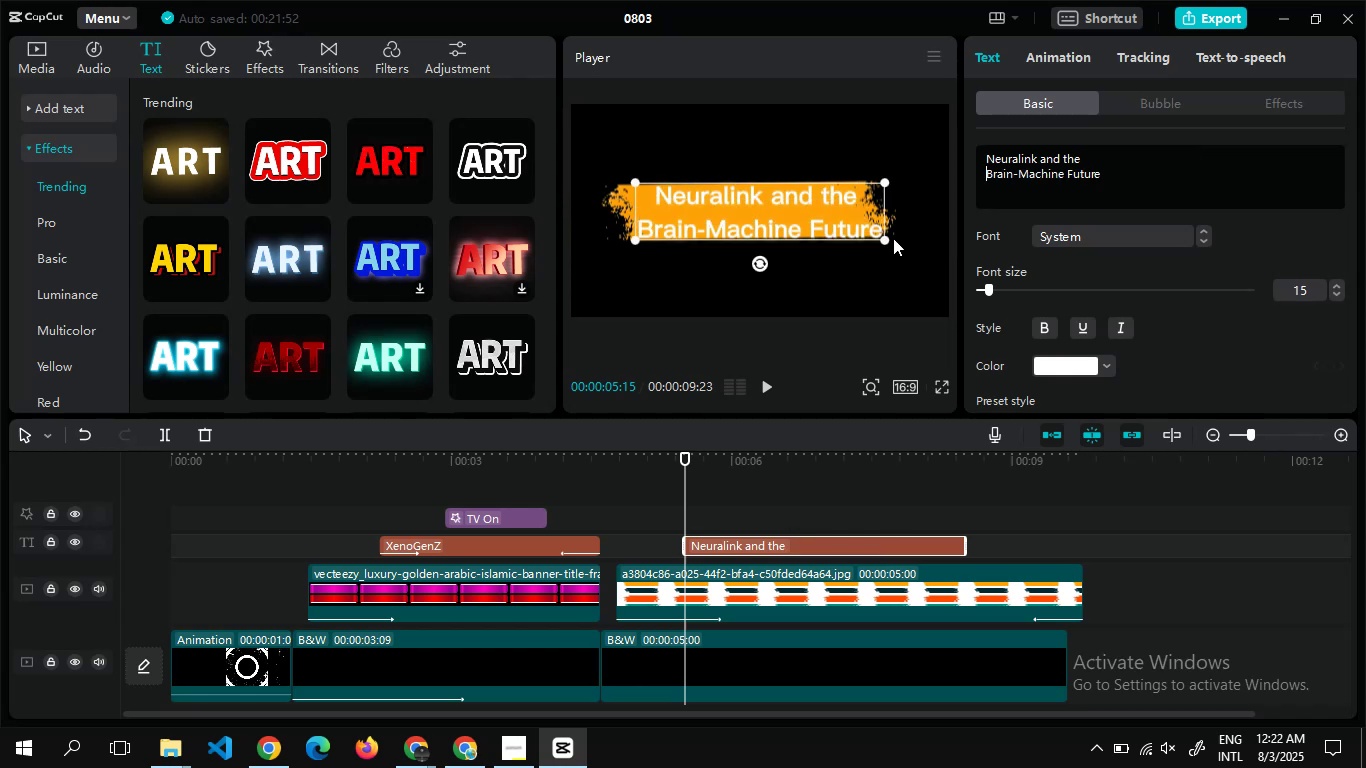 
left_click_drag(start_coordinate=[884, 239], to_coordinate=[862, 230])
 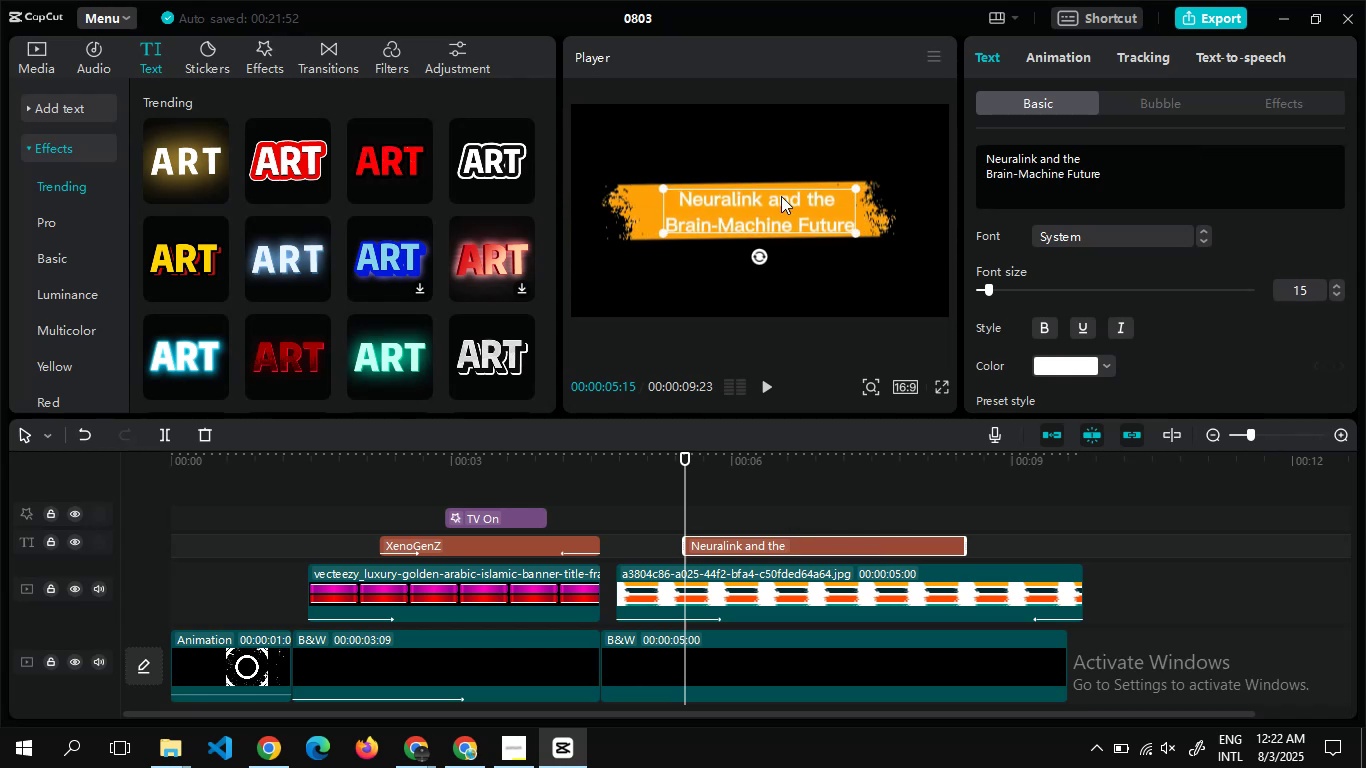 
left_click_drag(start_coordinate=[781, 196], to_coordinate=[786, 195])
 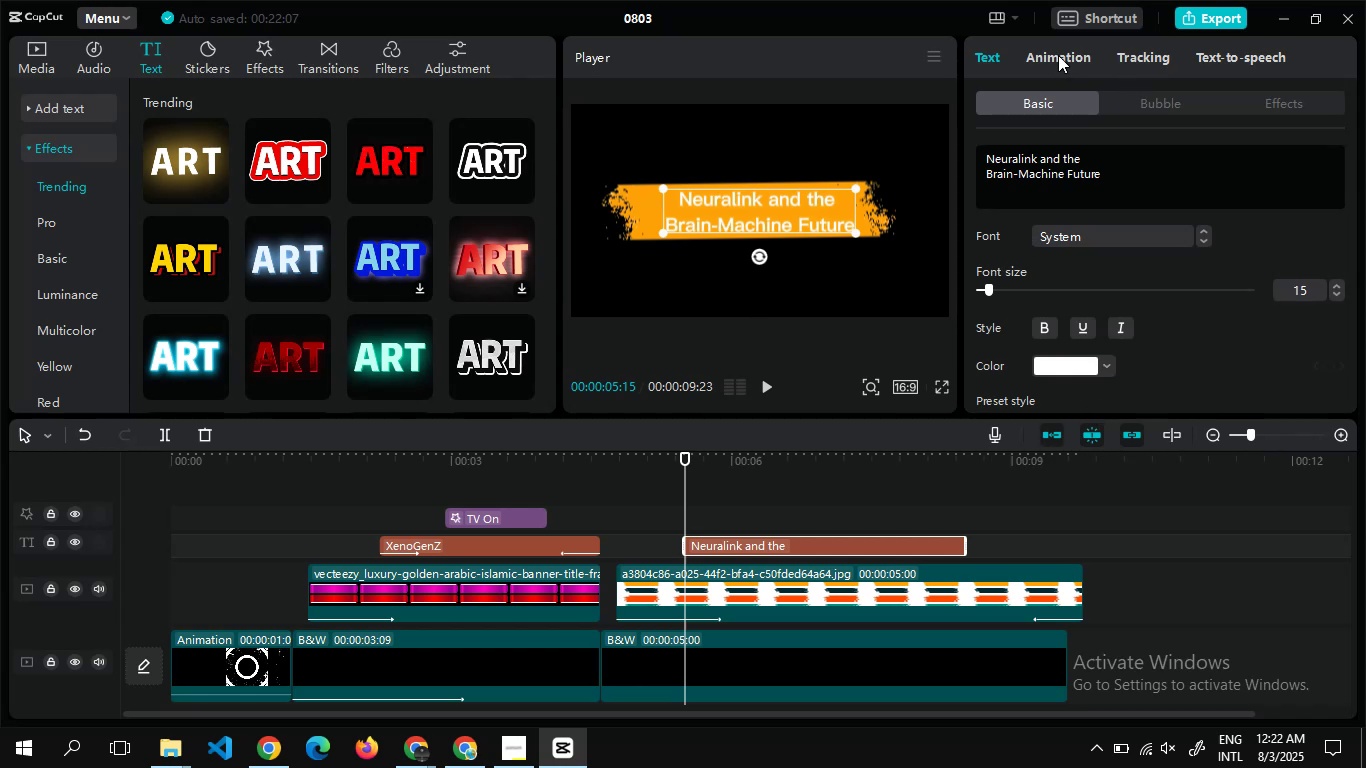 
wait(5.43)
 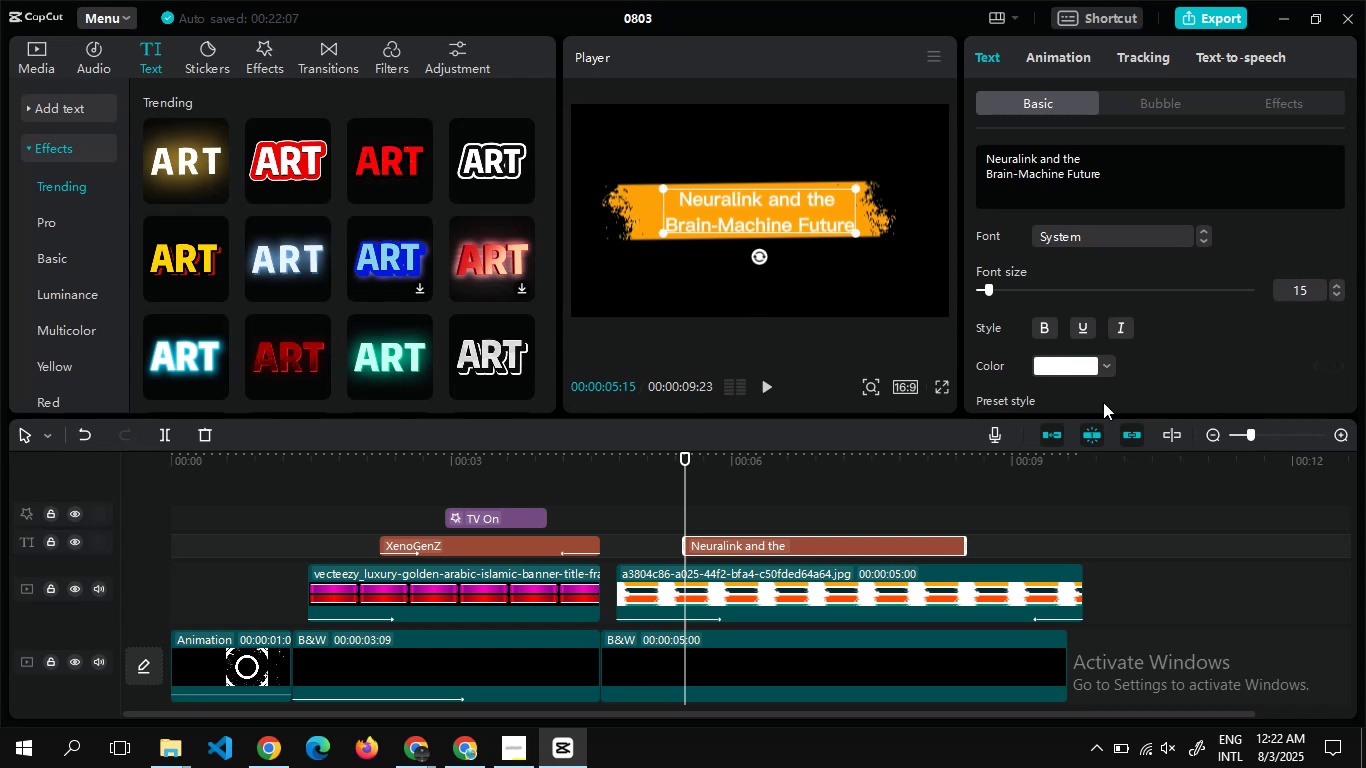 
left_click([1120, 327])
 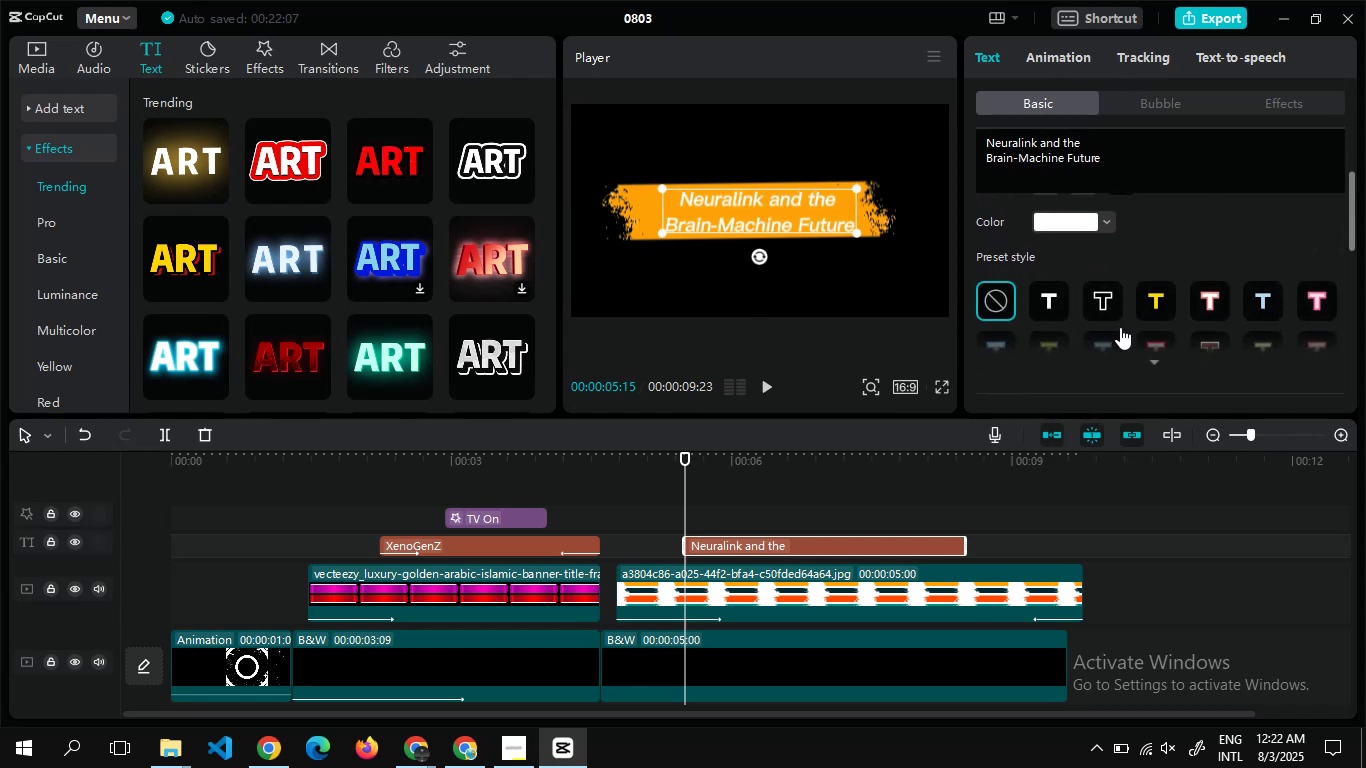 
left_click([1109, 308])
 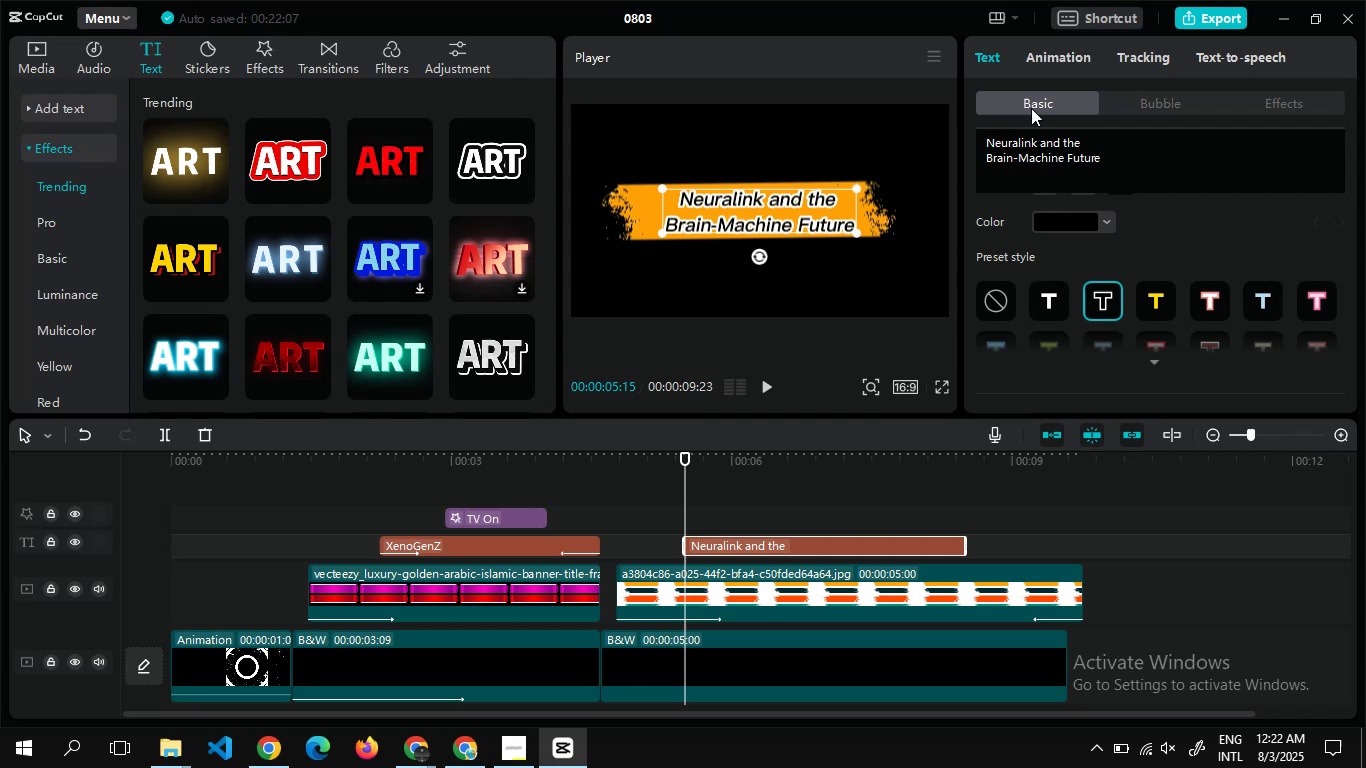 
left_click([1055, 58])
 